 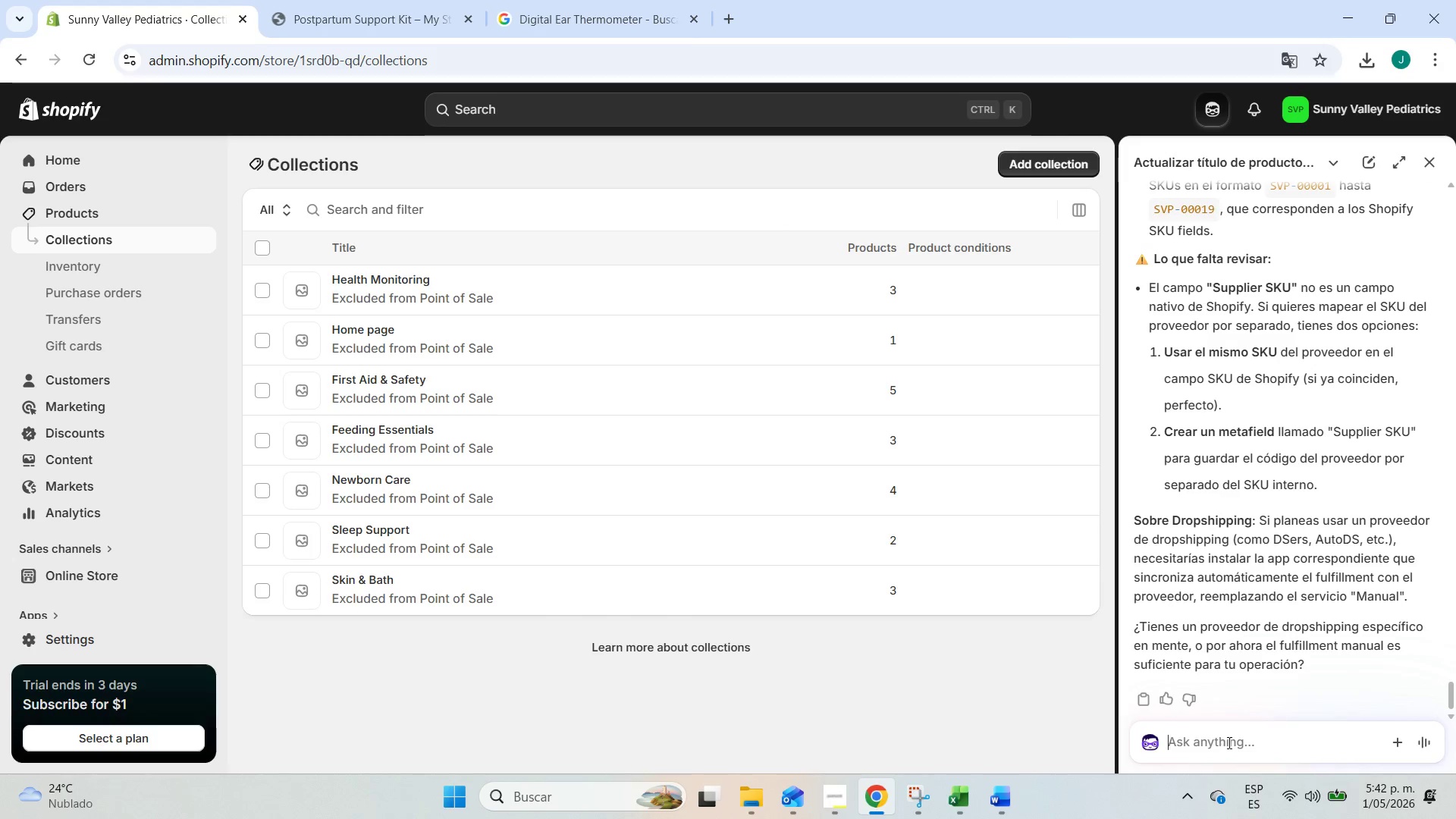 
key(Control+ControlLeft)
 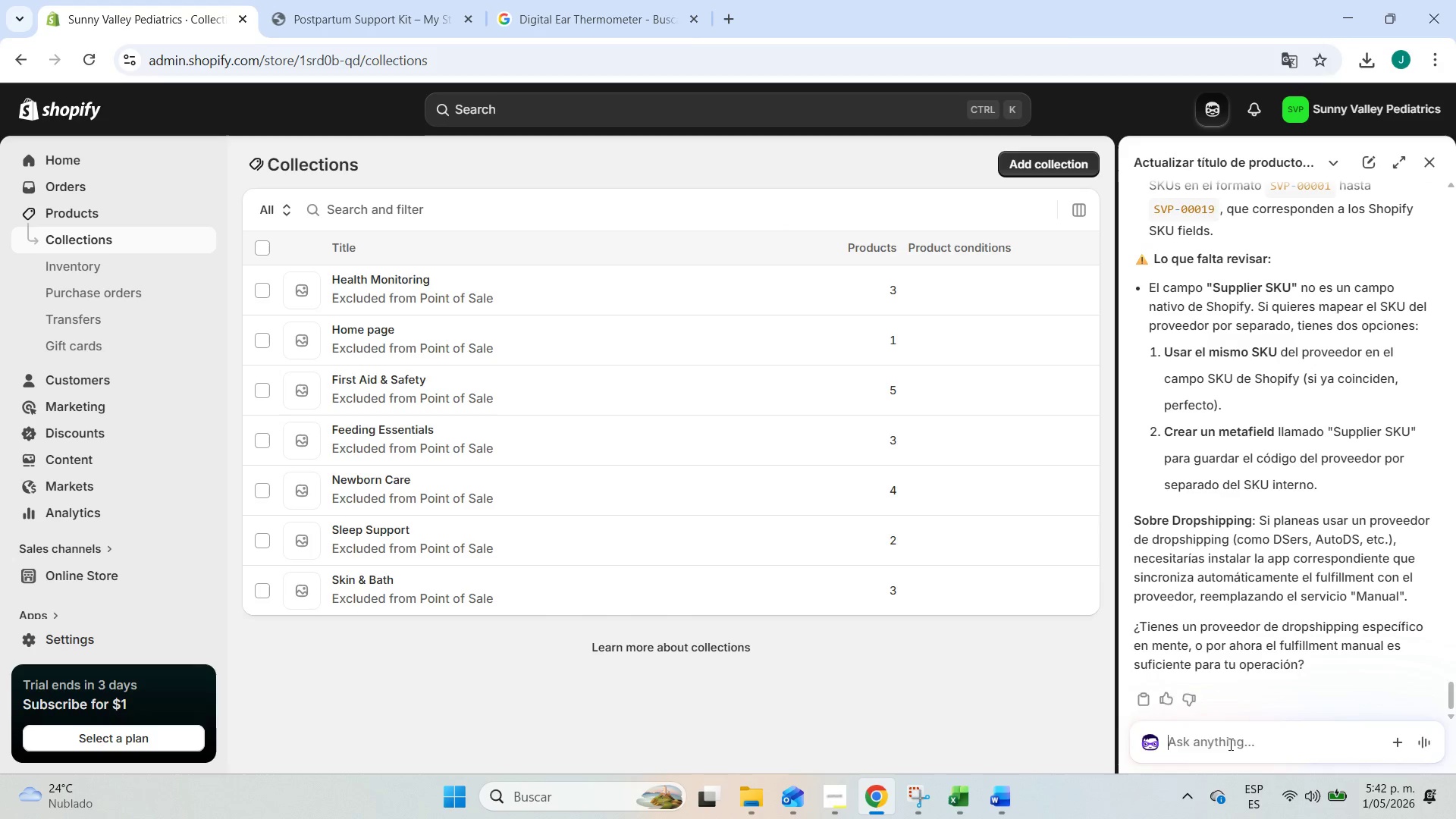 
key(Control+V)
 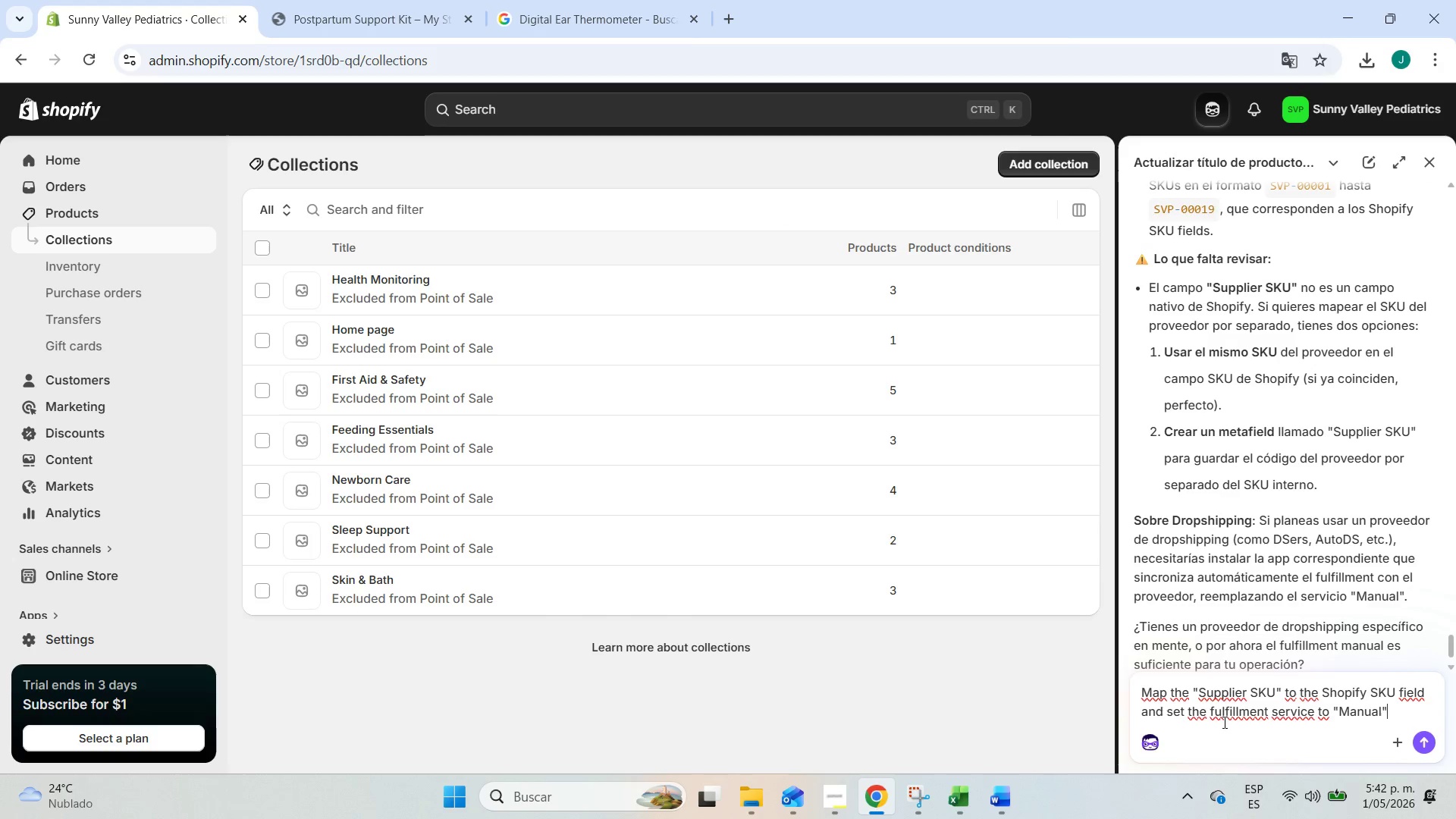 
type( como poner esto)
 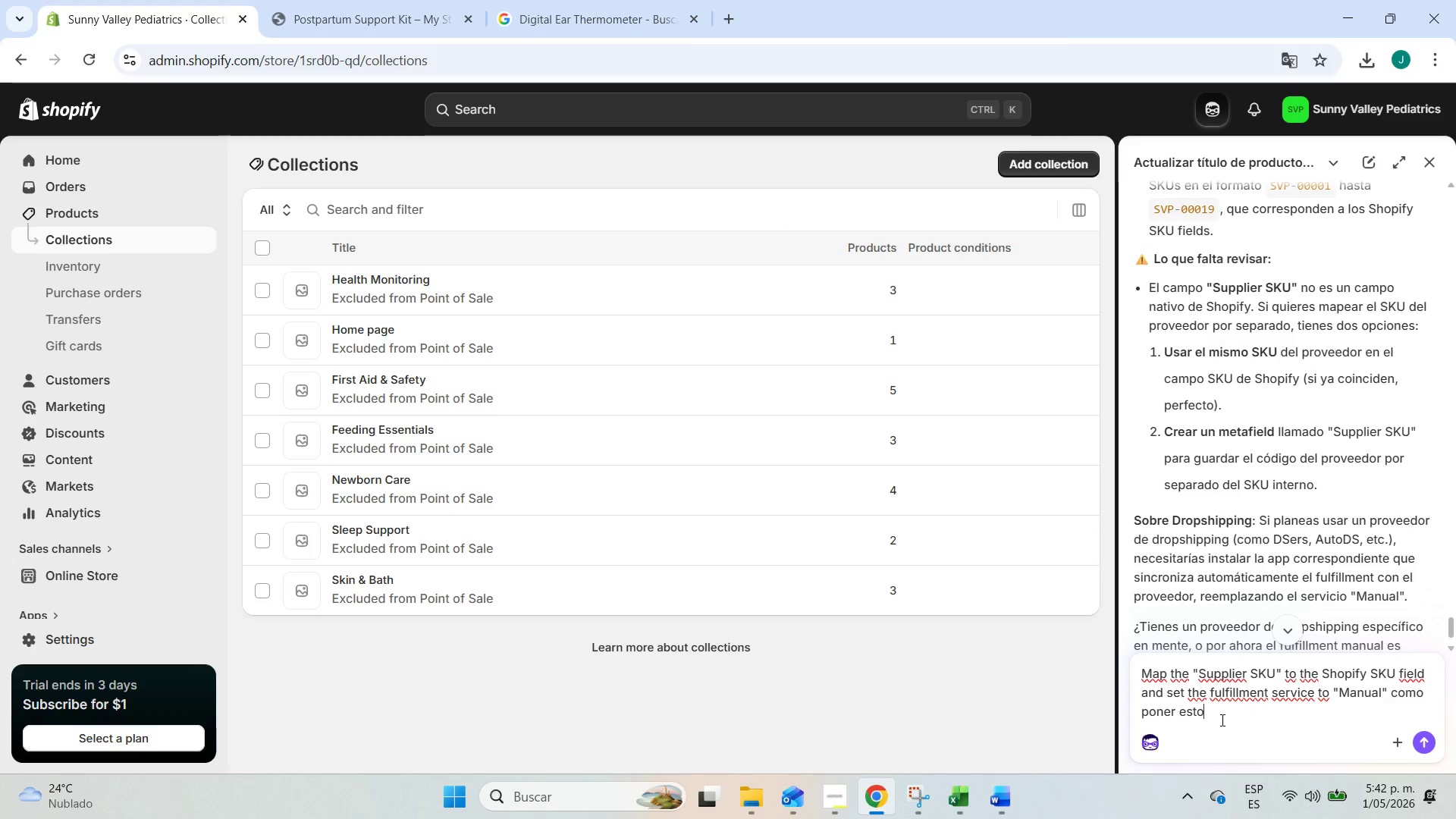 
key(Enter)
 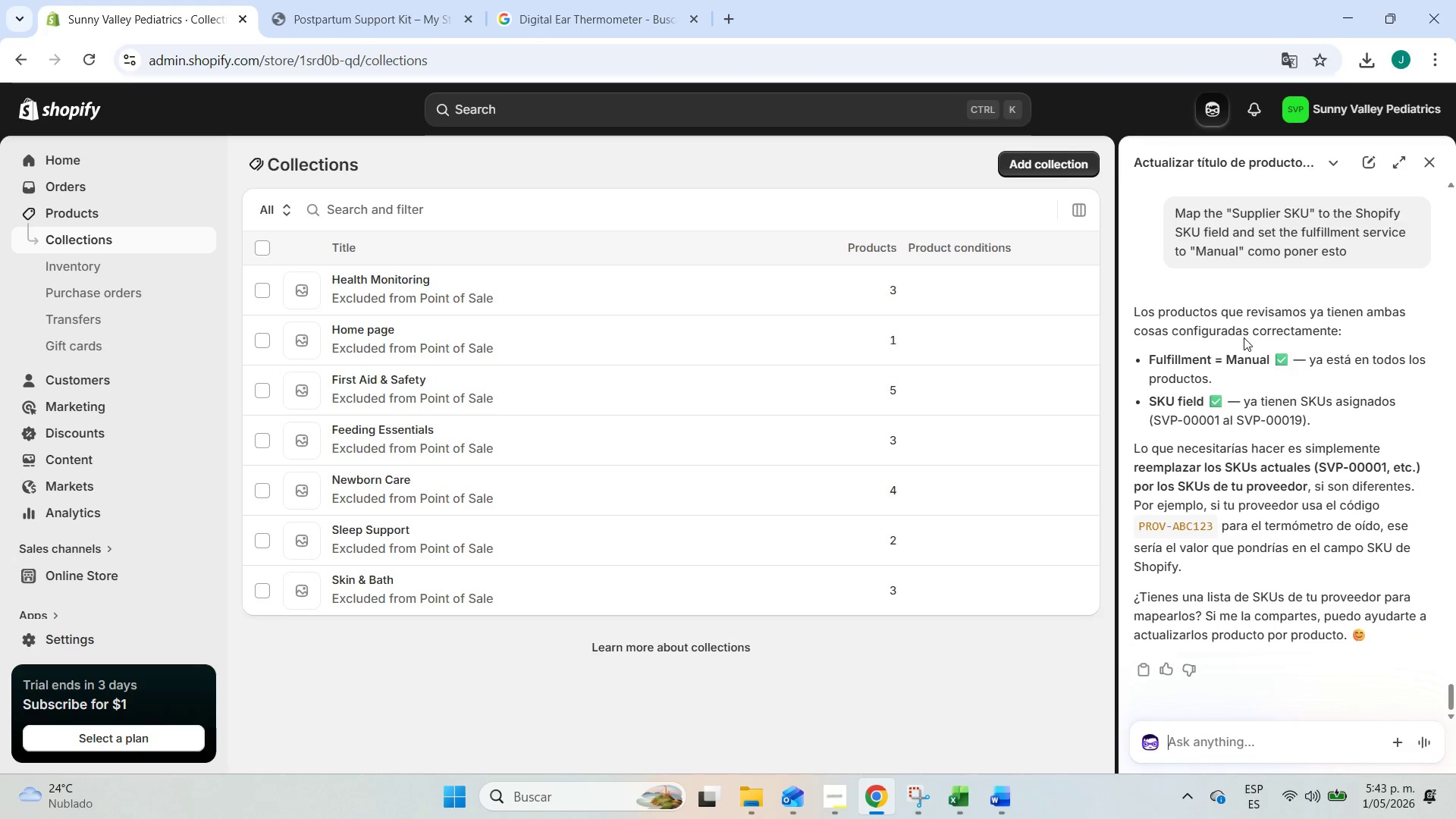 
wait(49.14)
 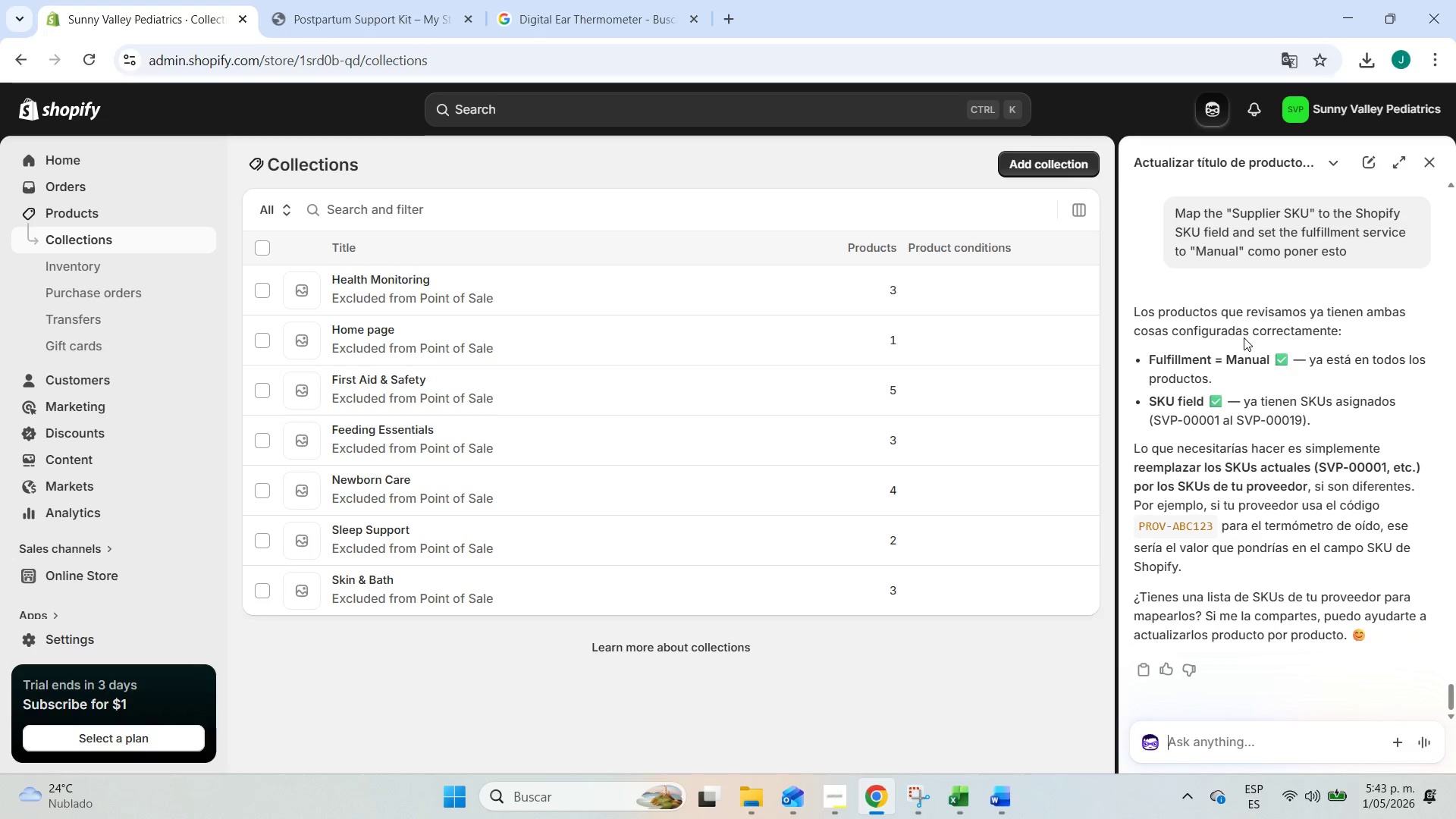 
scroll: coordinate [1298, 512], scroll_direction: up, amount: 2.0
 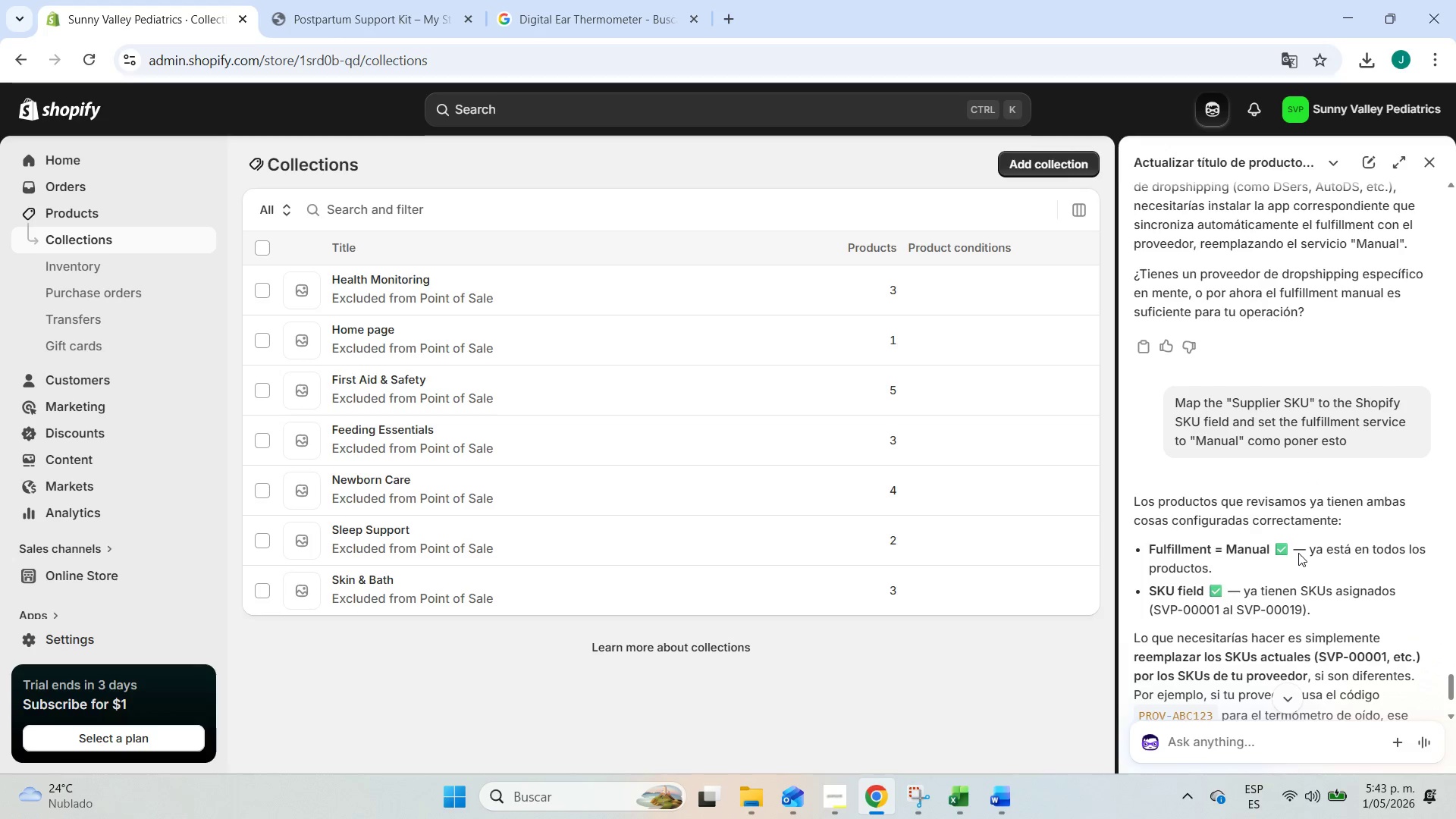 
wait(14.78)
 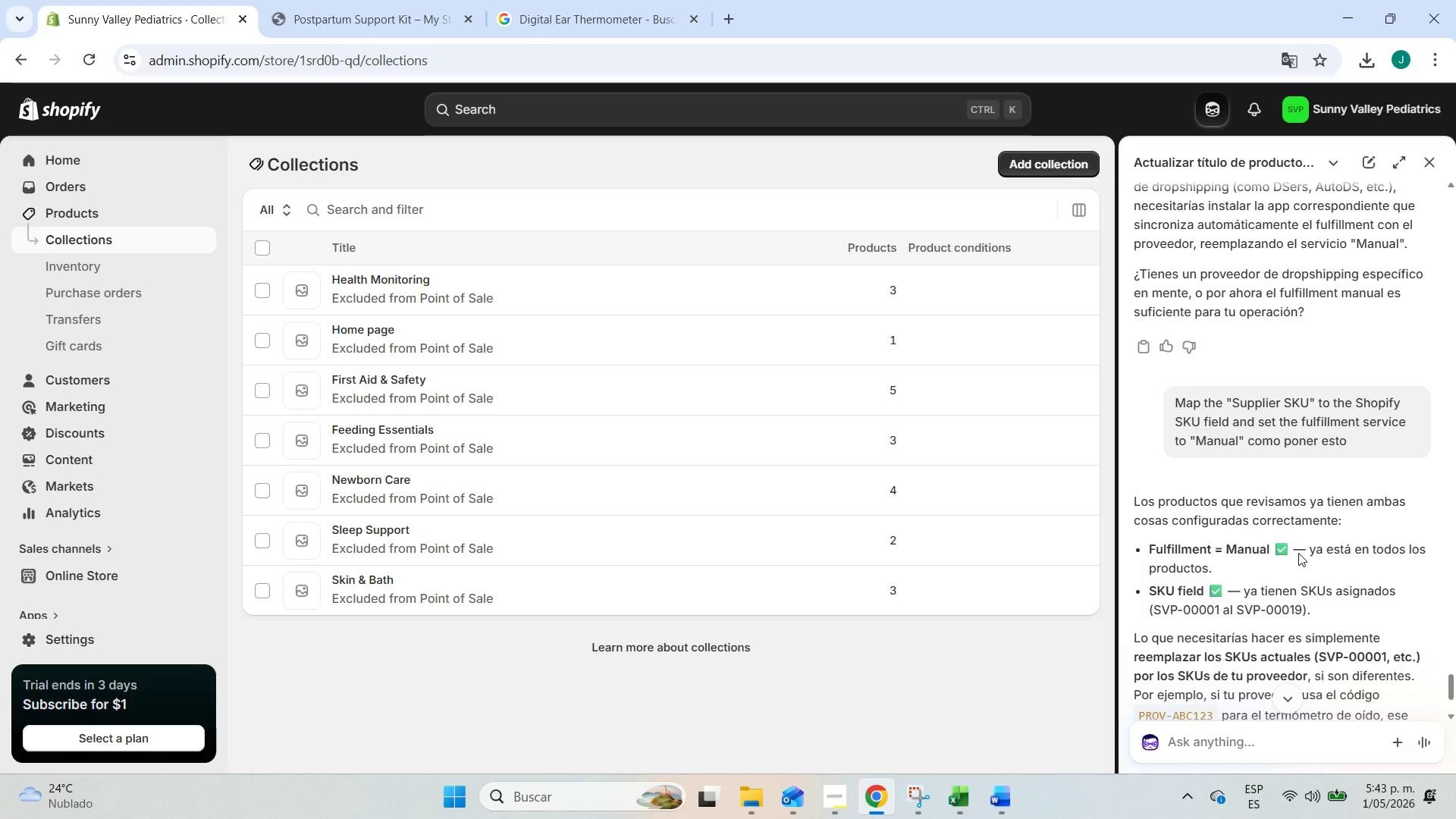 
scroll: coordinate [1255, 629], scroll_direction: down, amount: 3.0
 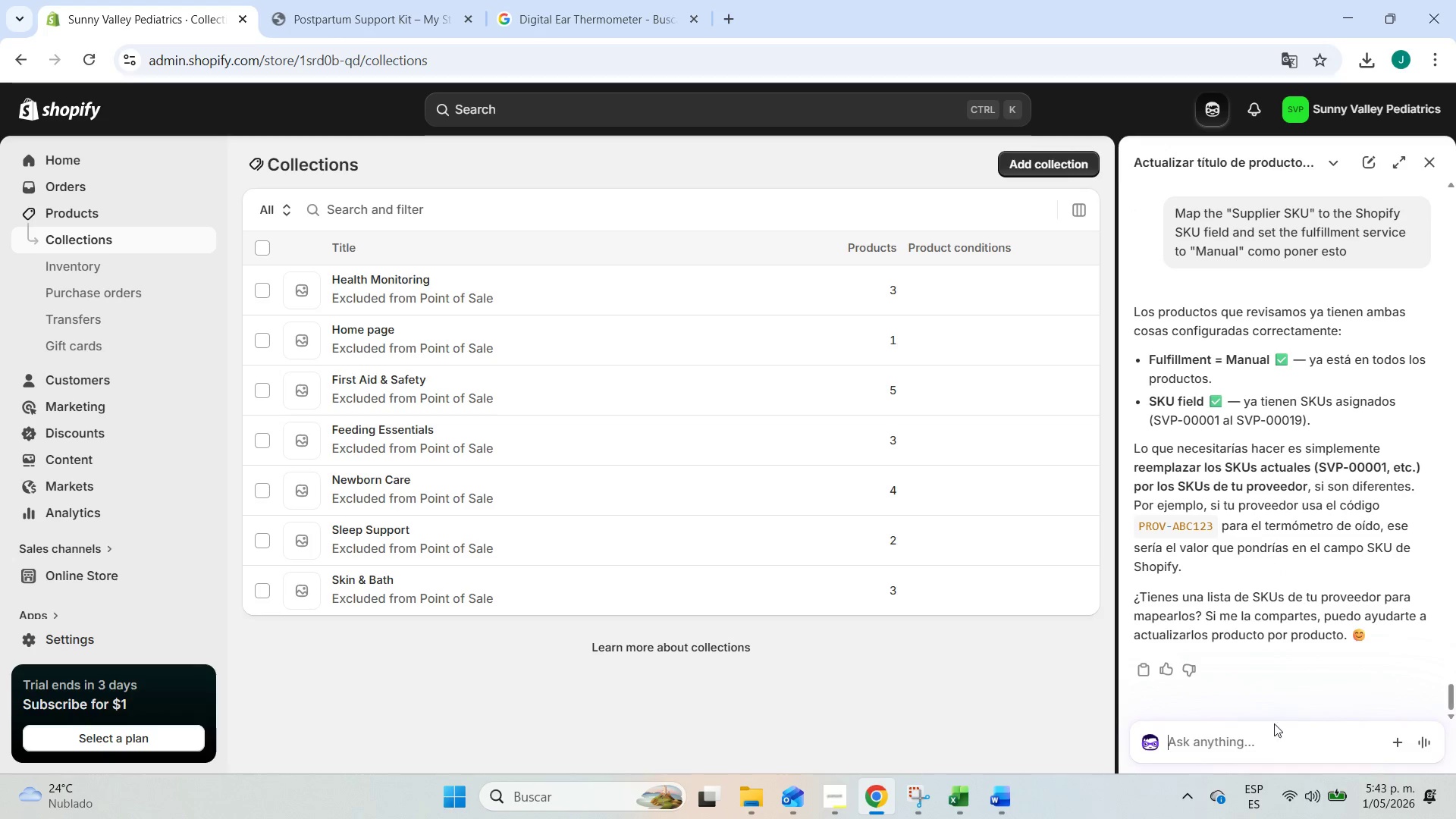 
left_click([1269, 734])
 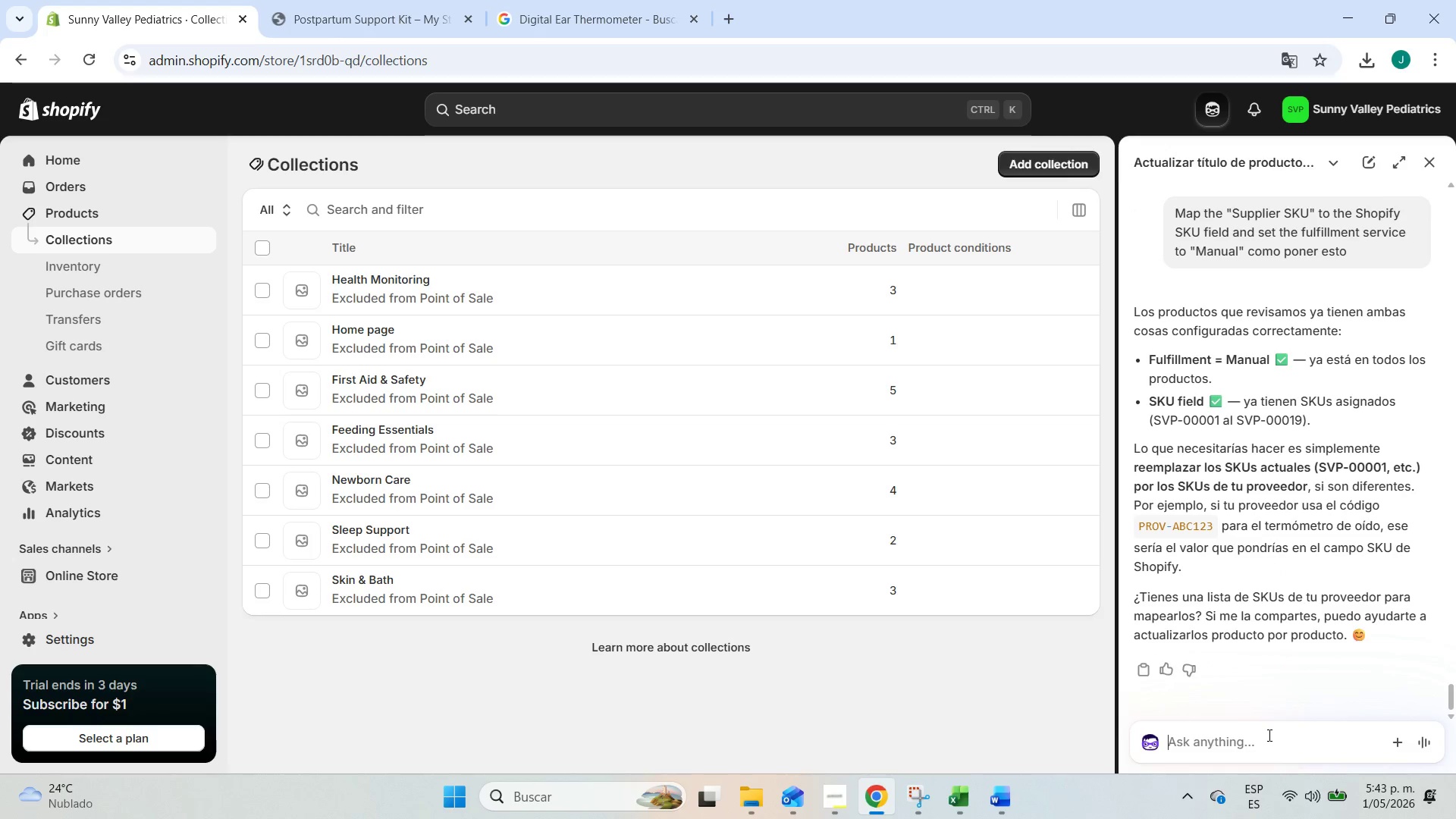 
type(revisar si todo es )
key(Backspace)
type(o ya esta hecho)
 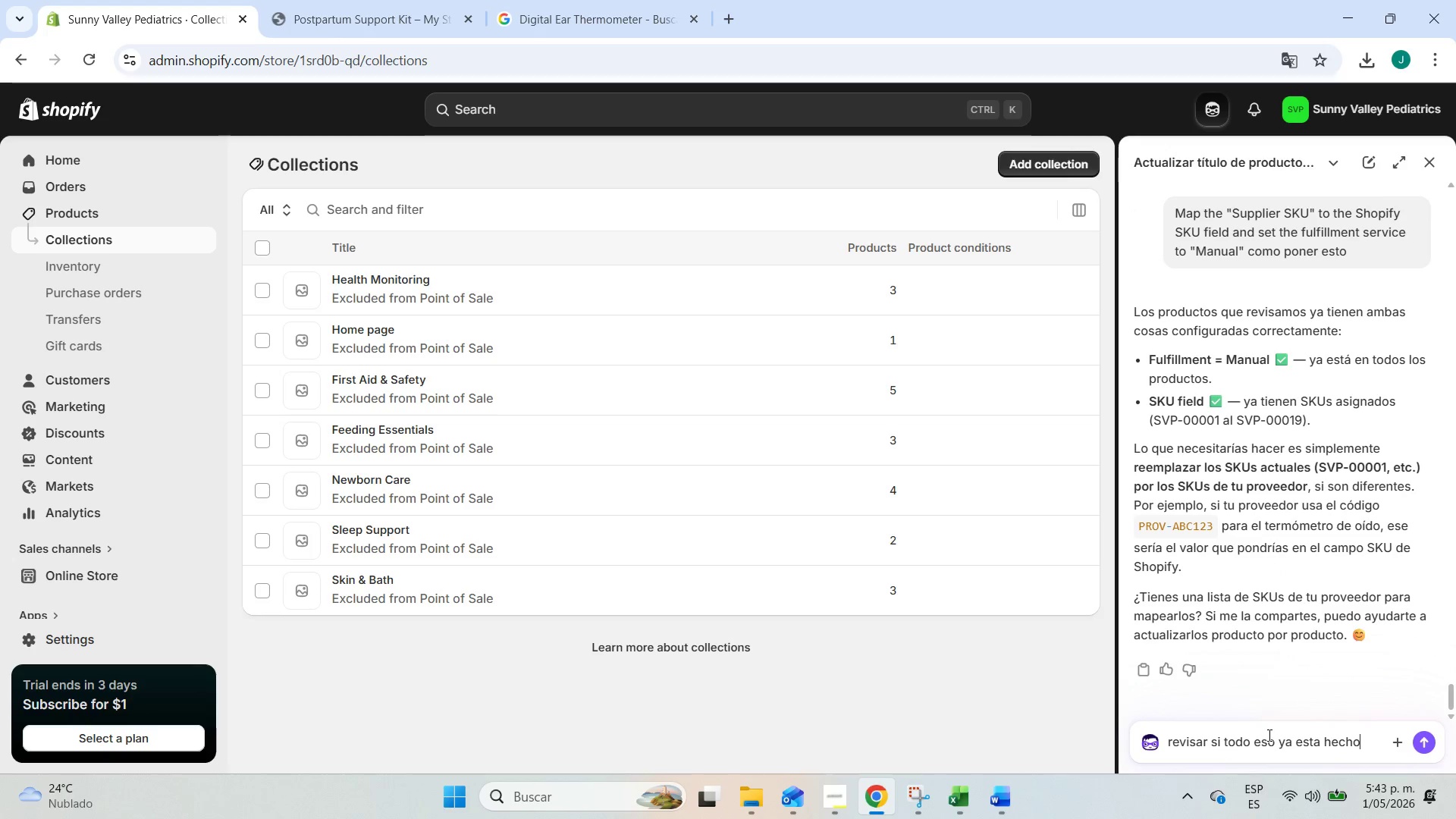 
key(Enter)
 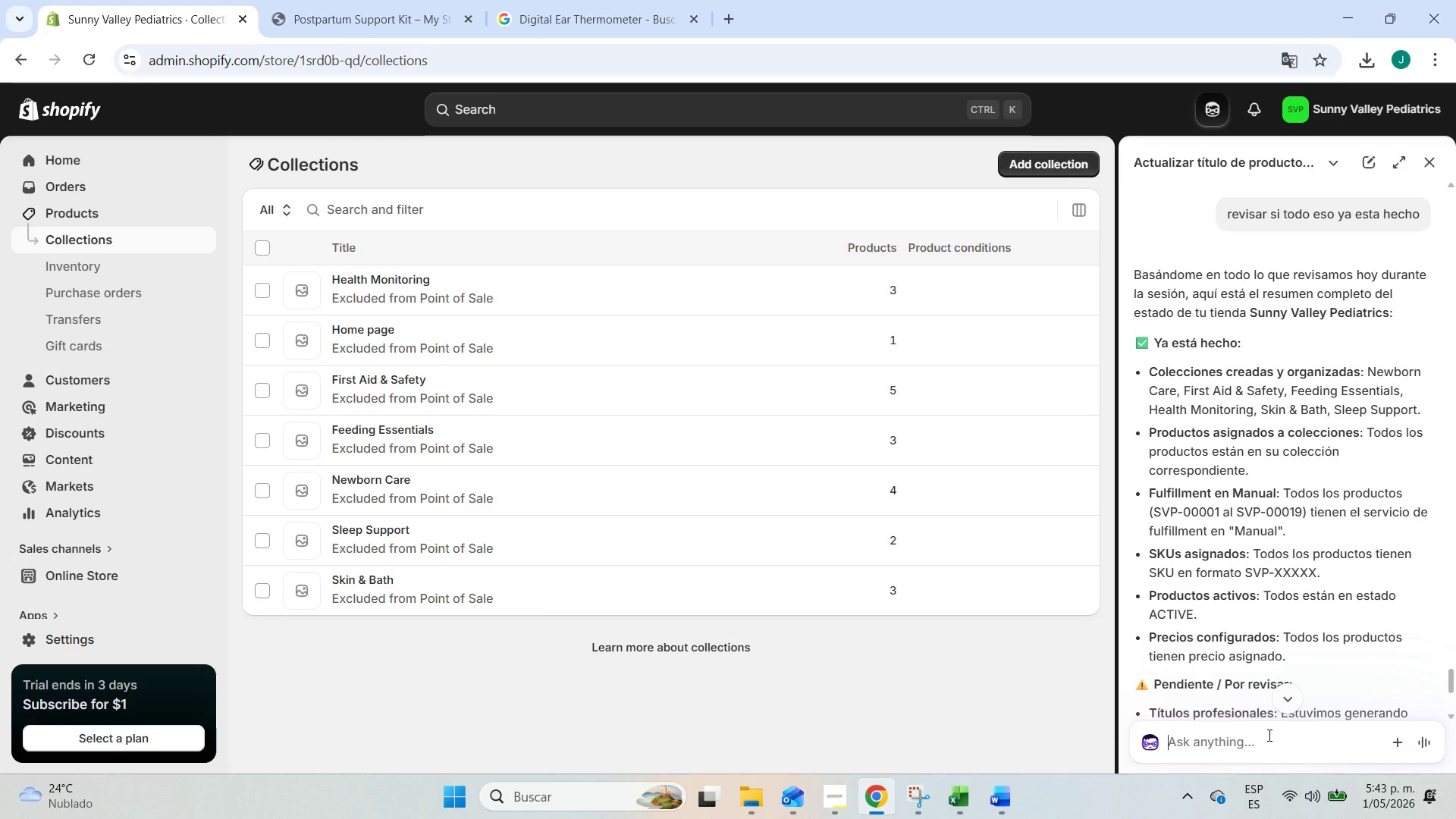 
wait(17.45)
 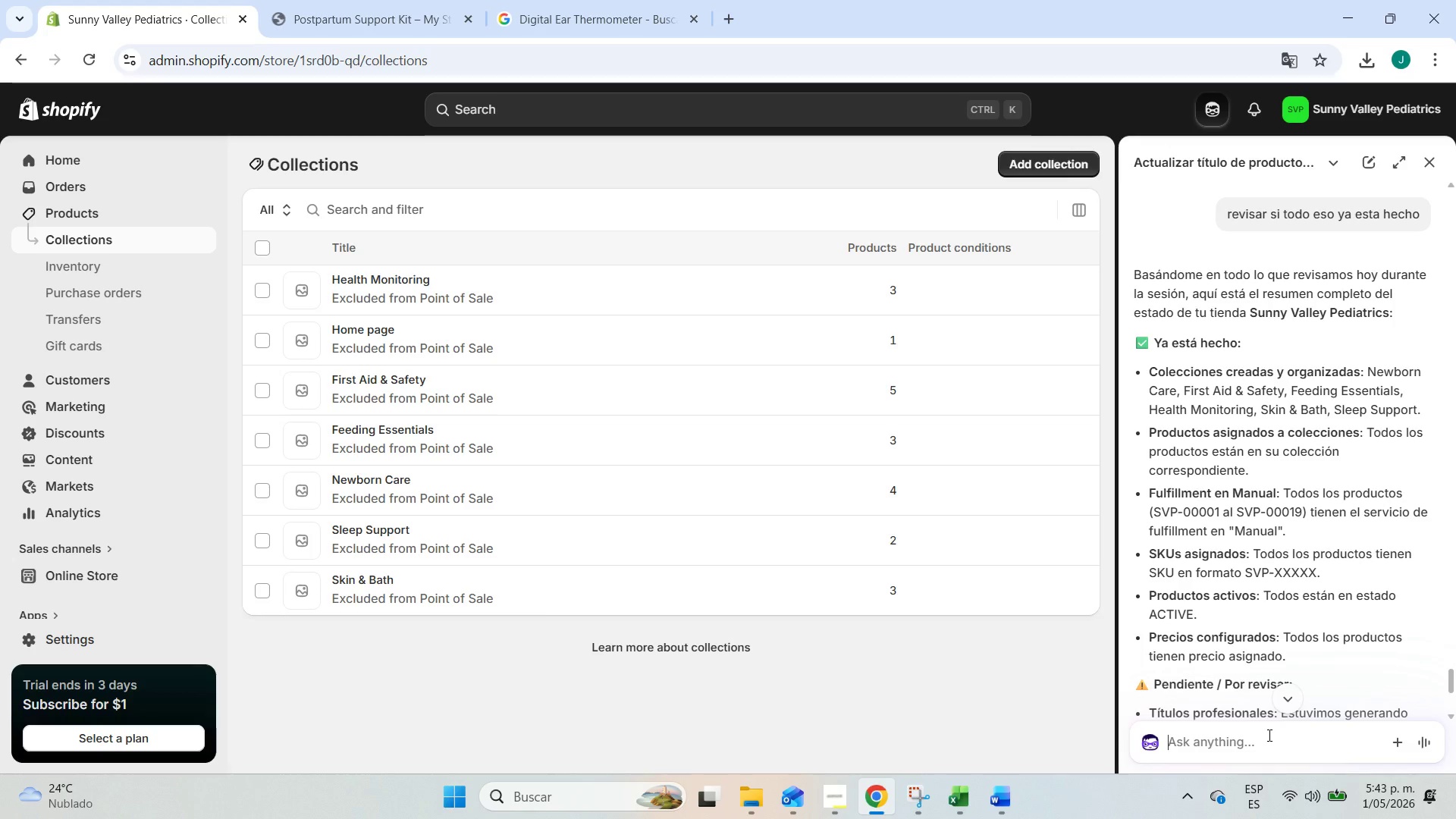 
scroll: coordinate [1292, 494], scroll_direction: down, amount: 3.0
 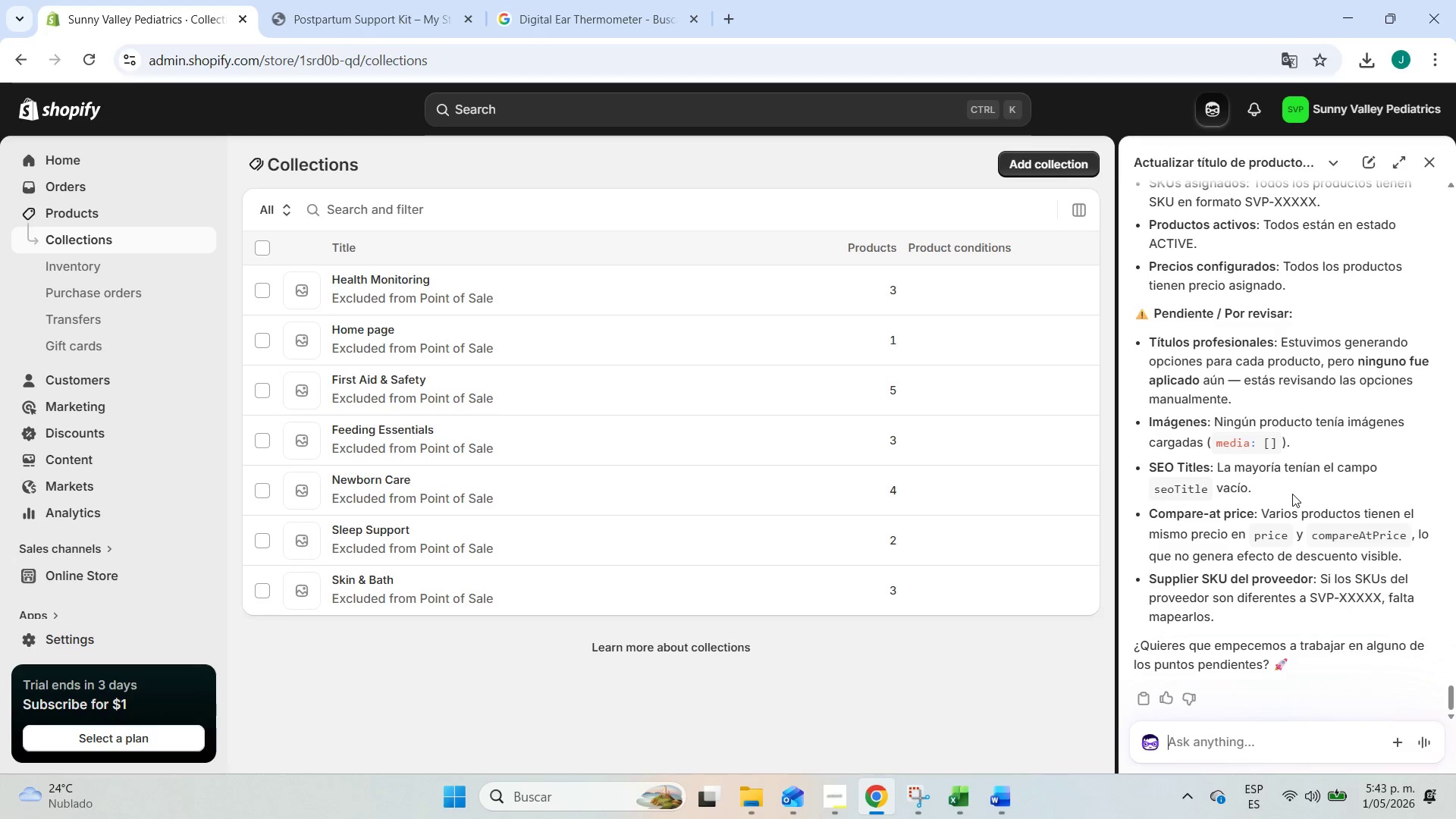 
wait(8.7)
 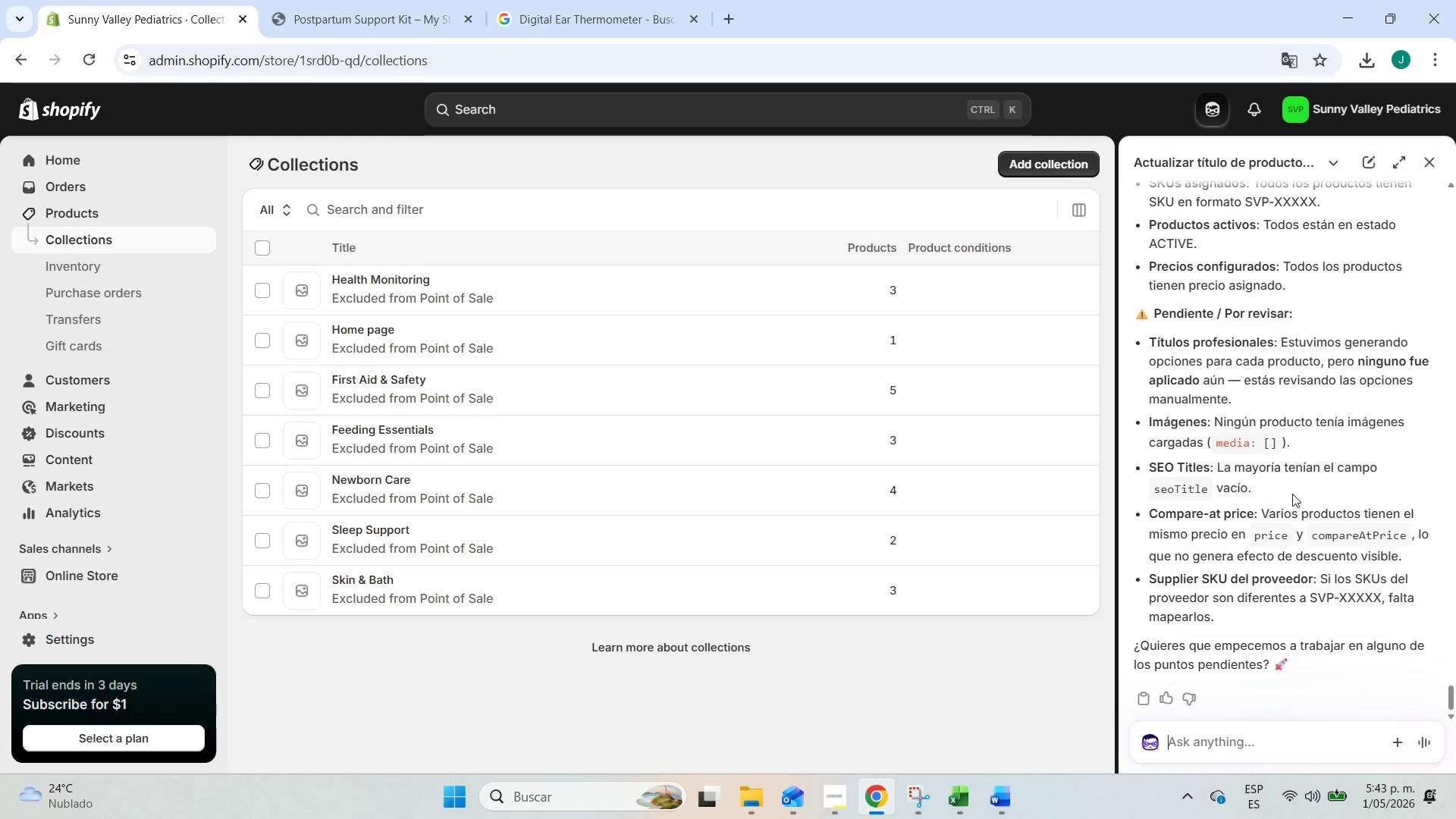 
scroll: coordinate [1292, 494], scroll_direction: down, amount: 1.0
 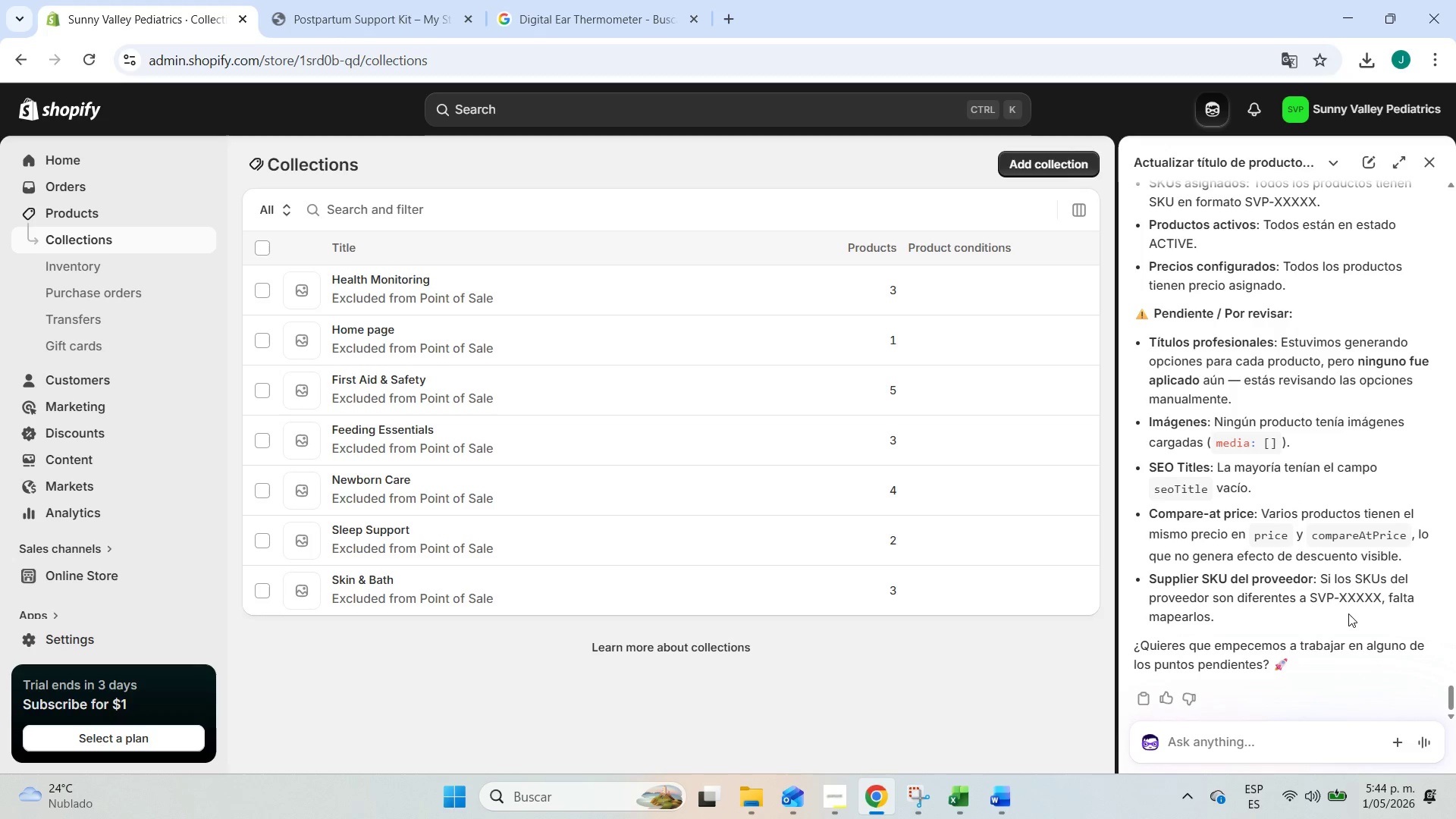 
wait(6.82)
 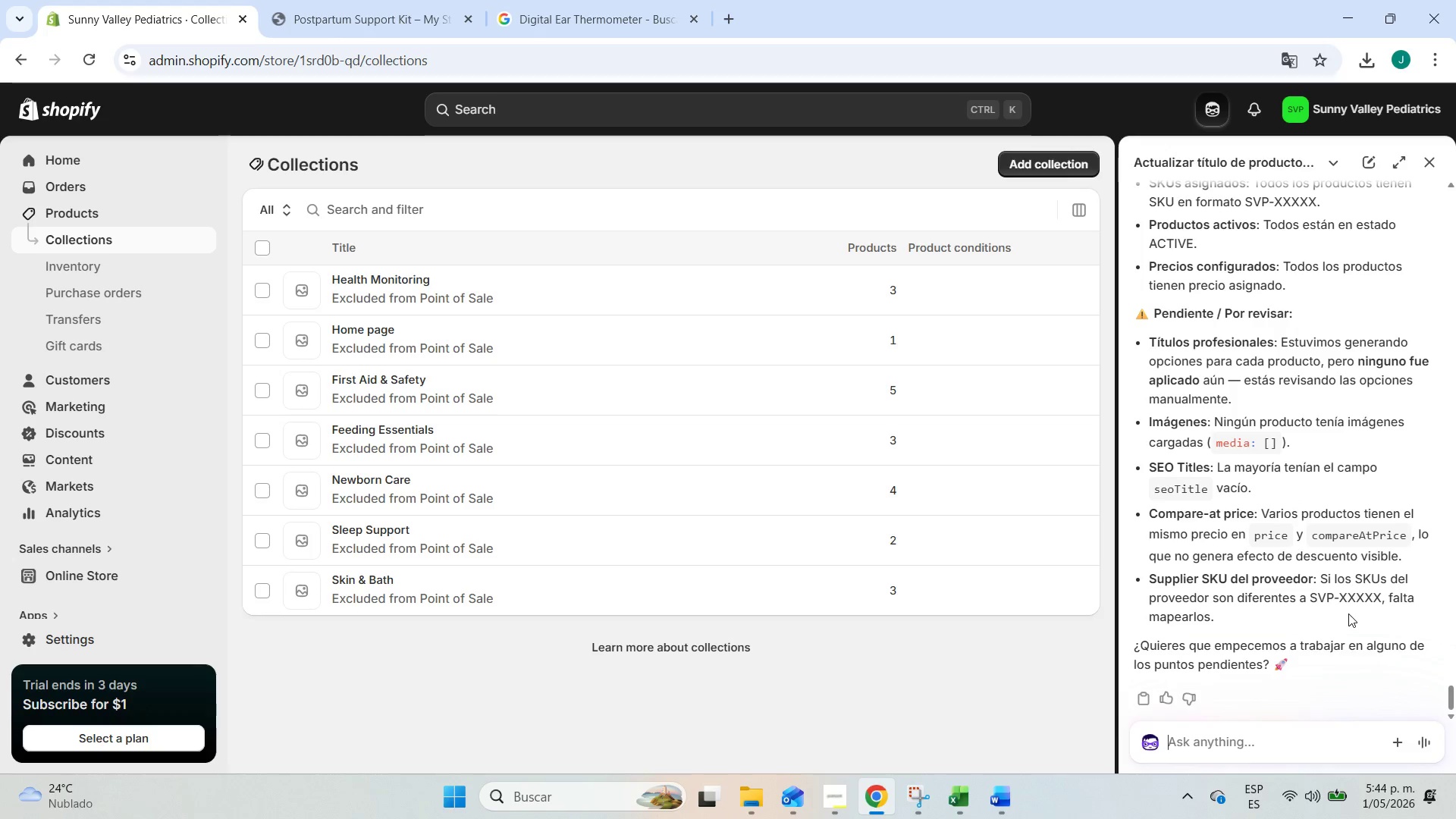 
left_click_drag(start_coordinate=[1248, 625], to_coordinate=[1126, 501])
 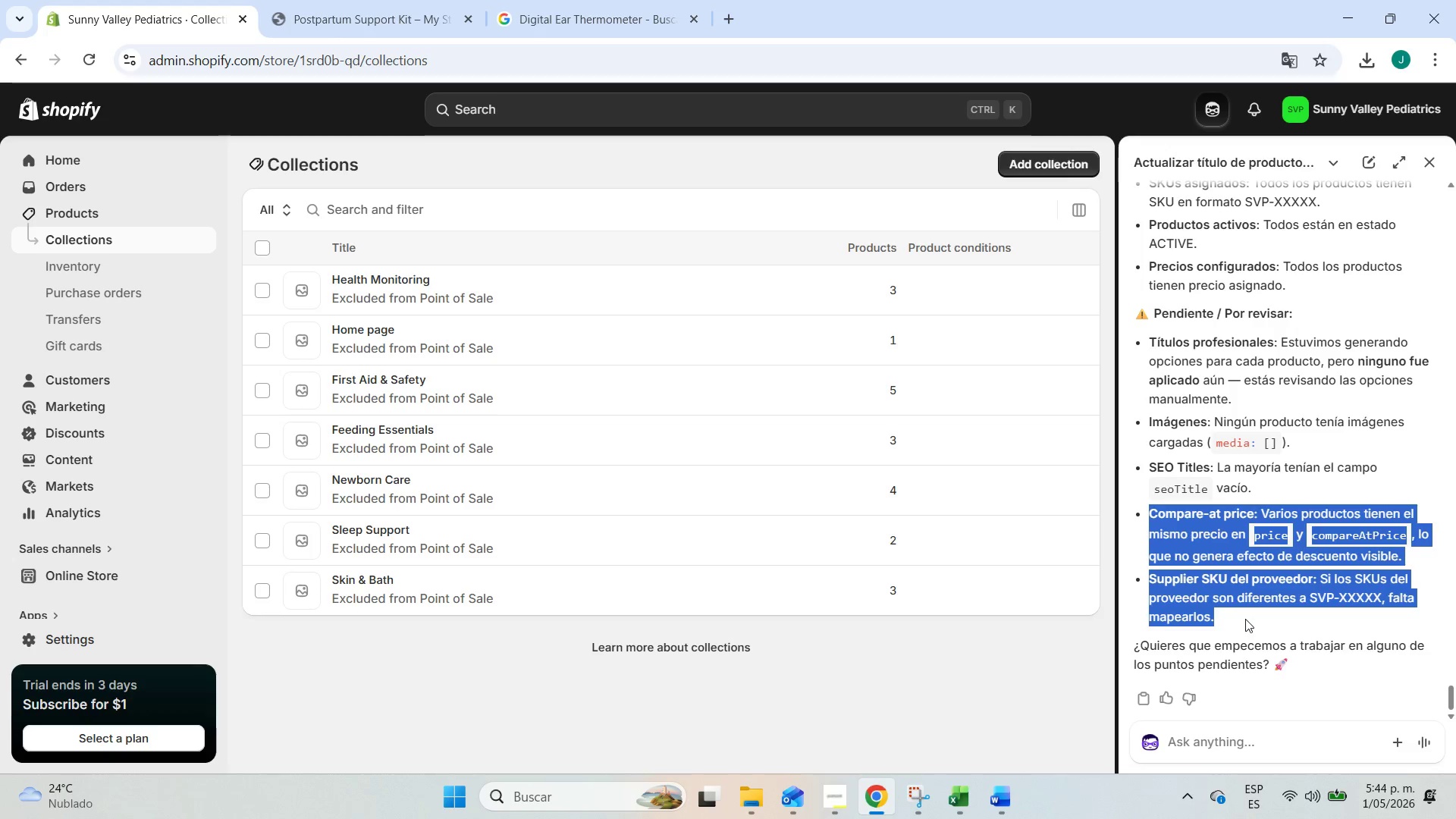 
wait(21.05)
 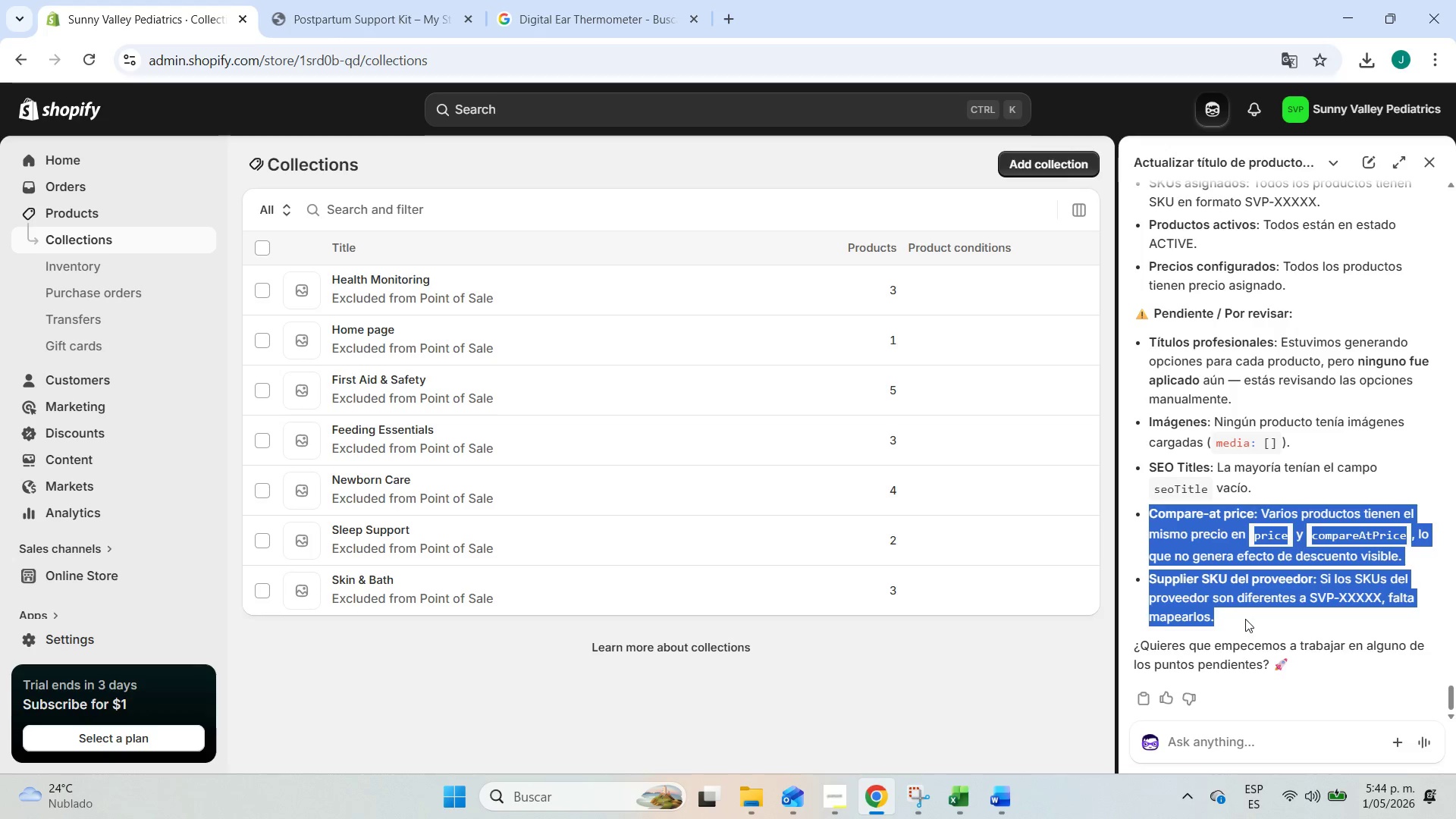 
mouse_move([954, 776])
 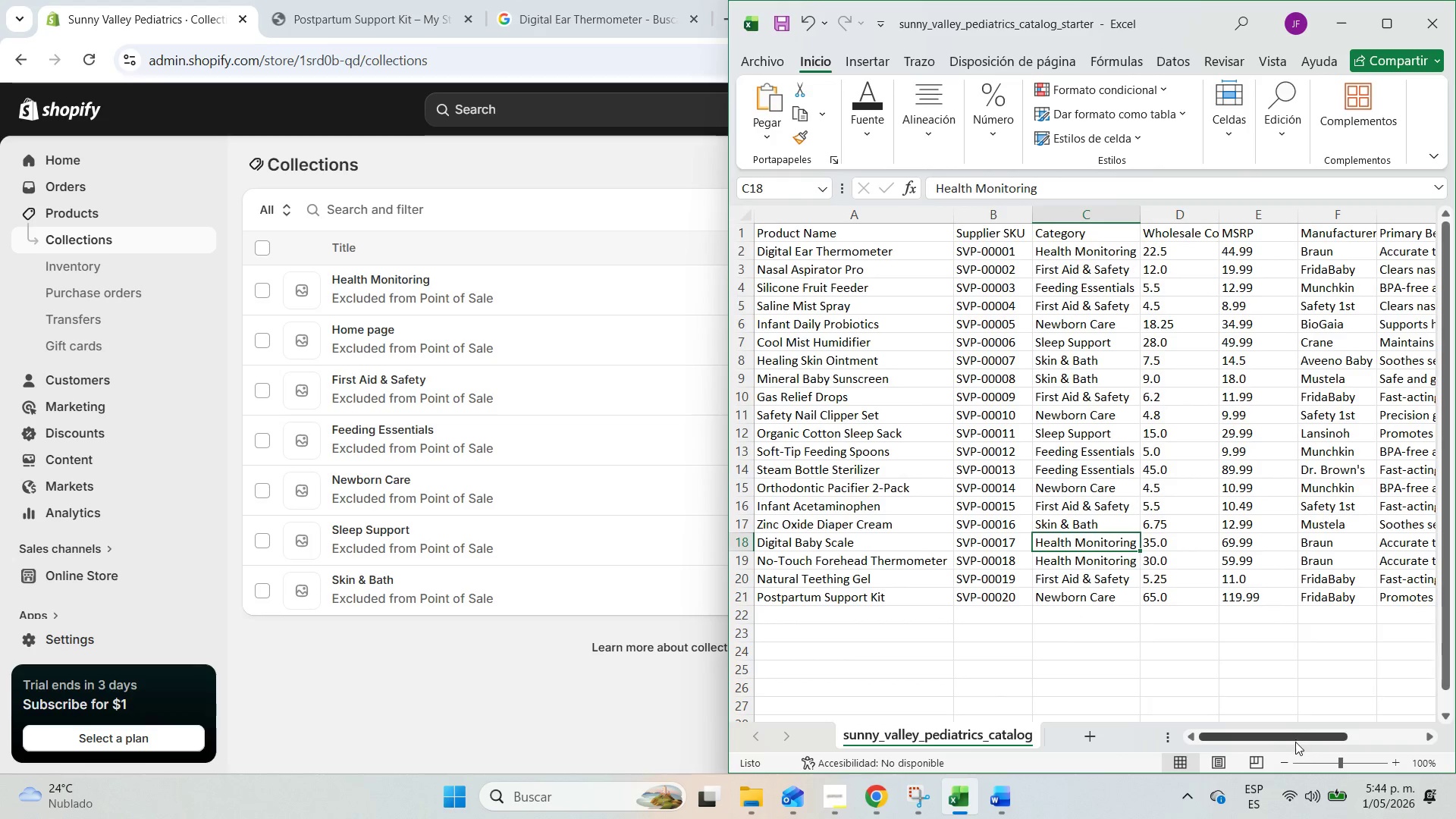 
left_click_drag(start_coordinate=[1299, 739], to_coordinate=[1242, 743])
 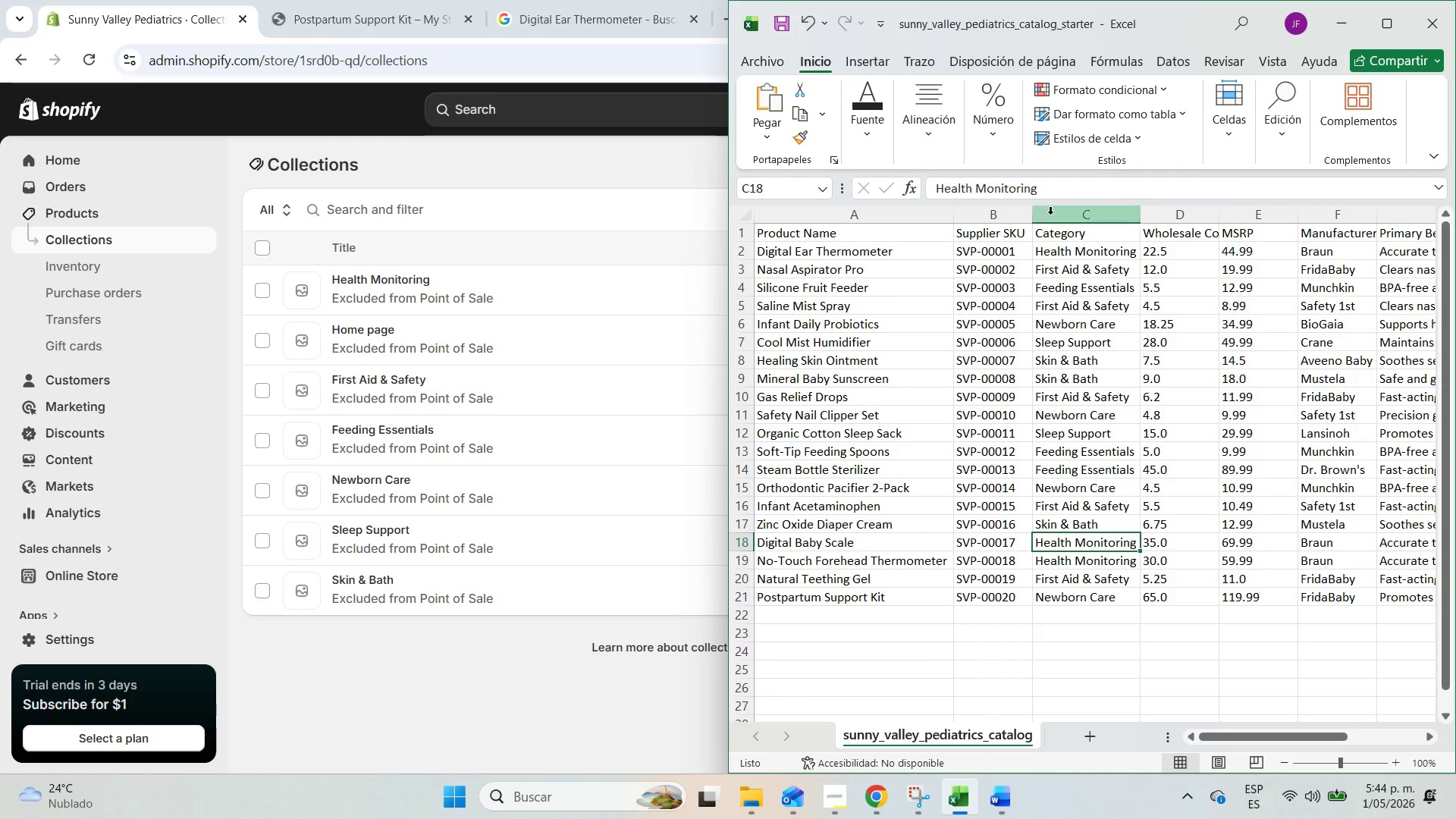 
wait(5.62)
 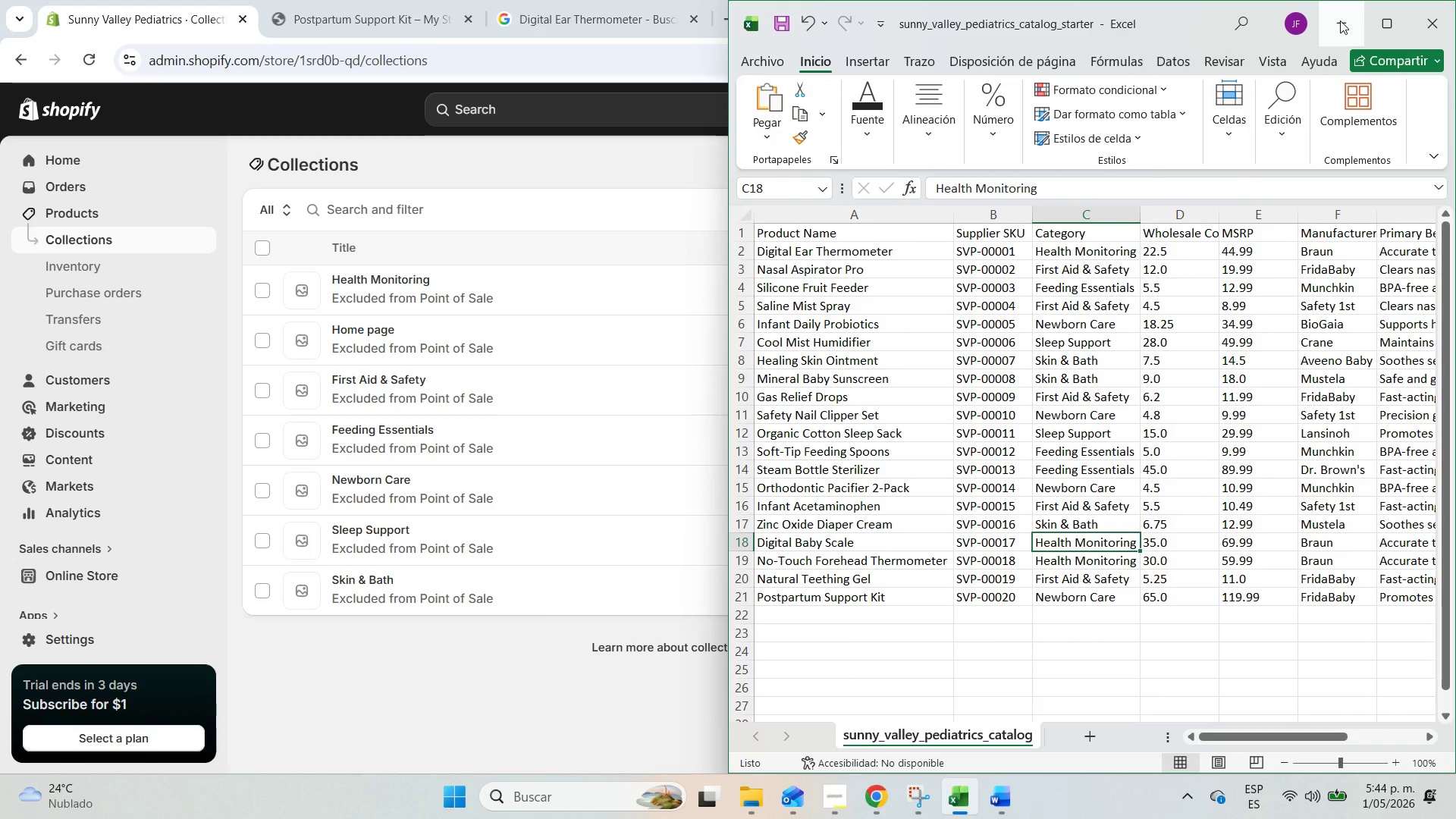 
left_click([1347, 9])
 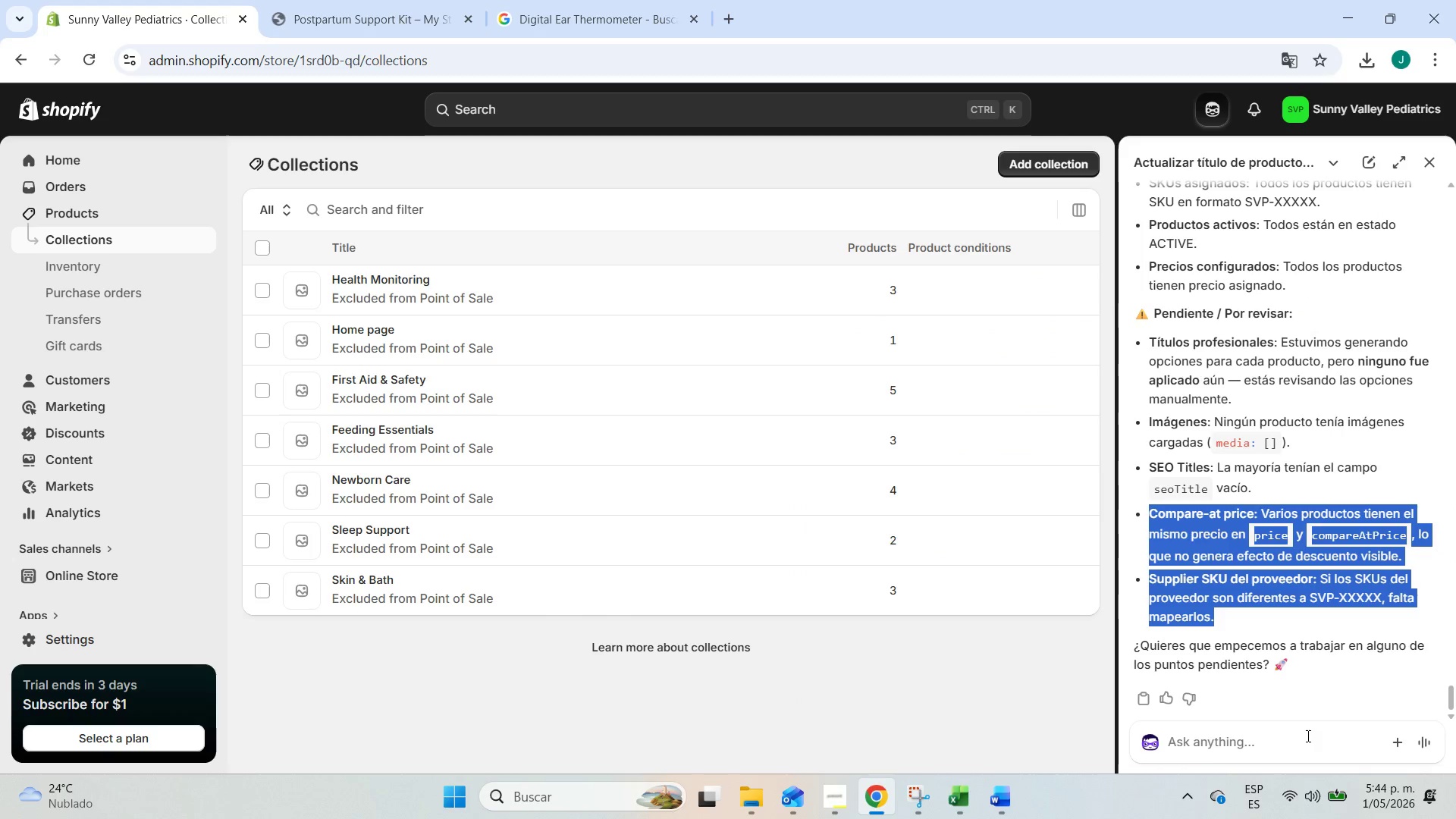 
left_click([1283, 733])
 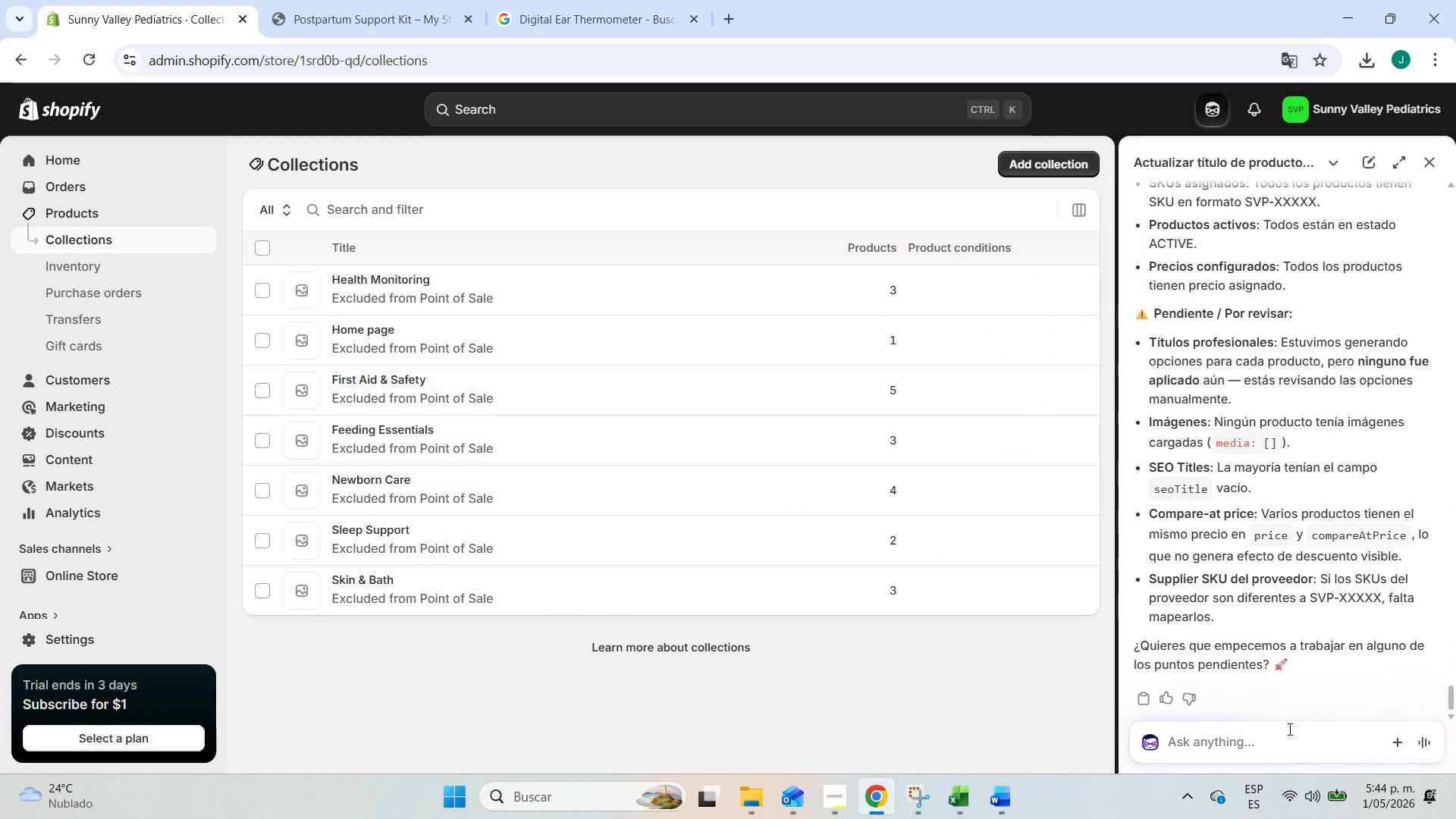 
type(e l supplier sku)
 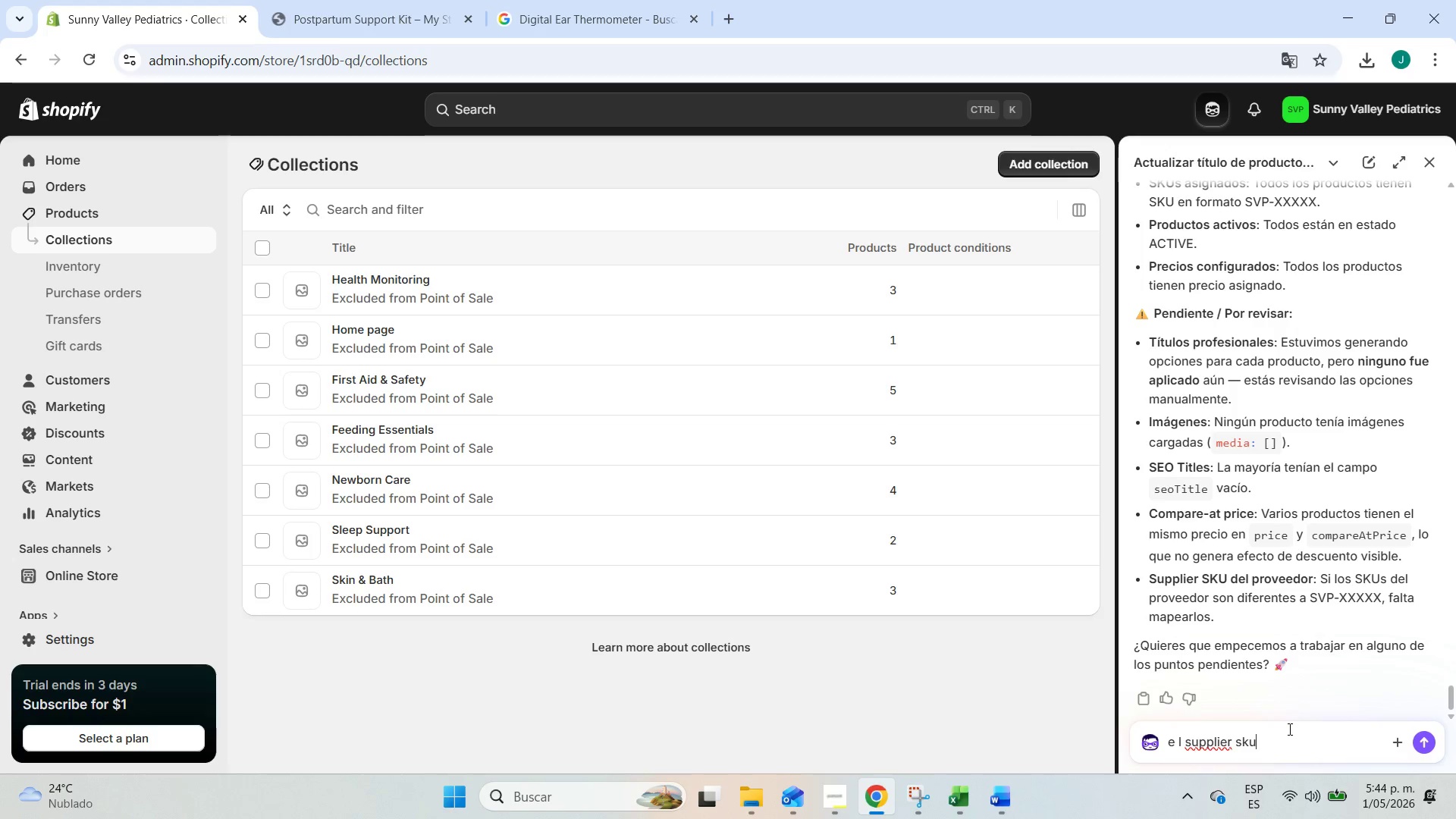 
key(Alt+AltLeft)
 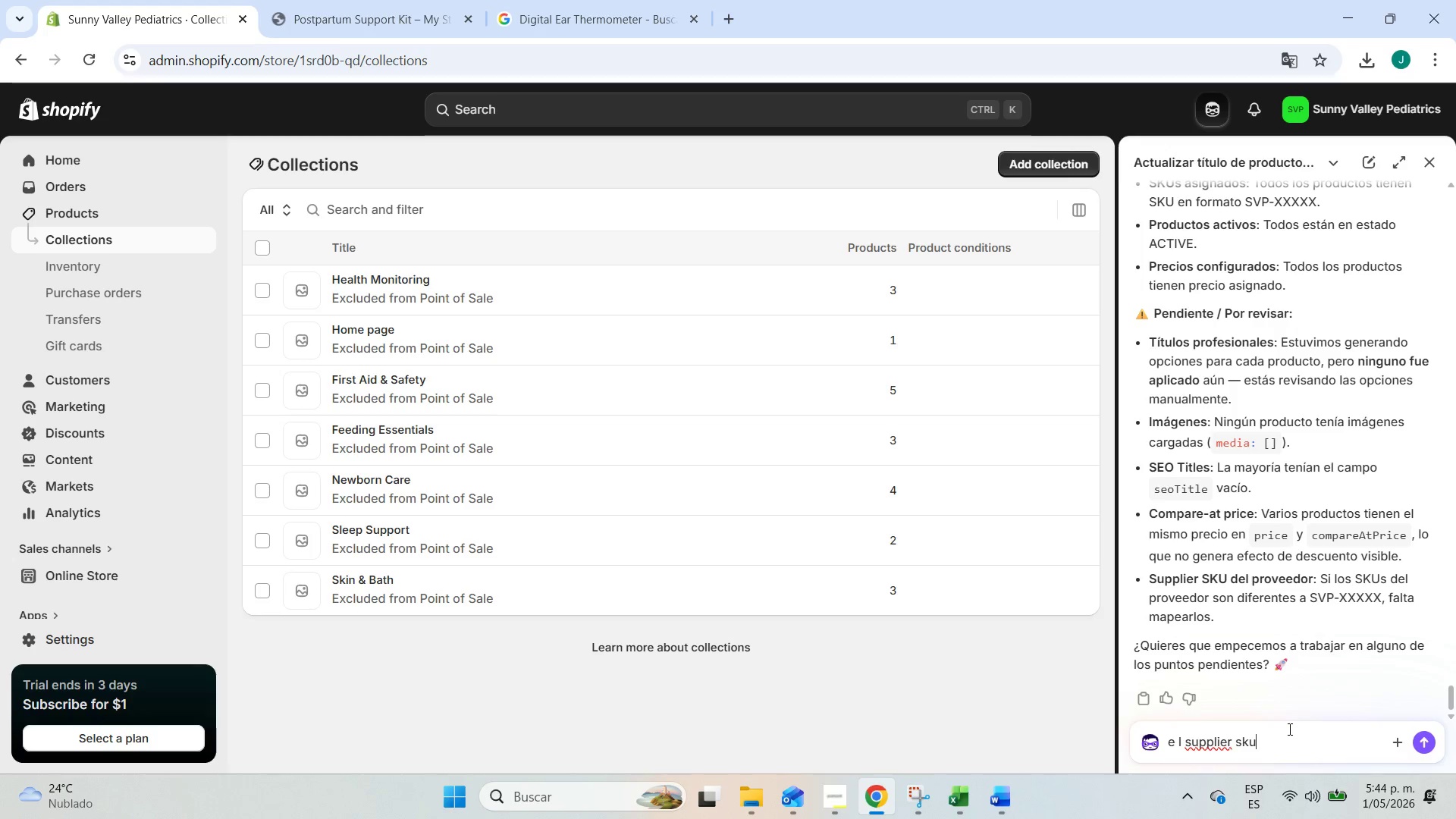 
key(Alt+Tab)
 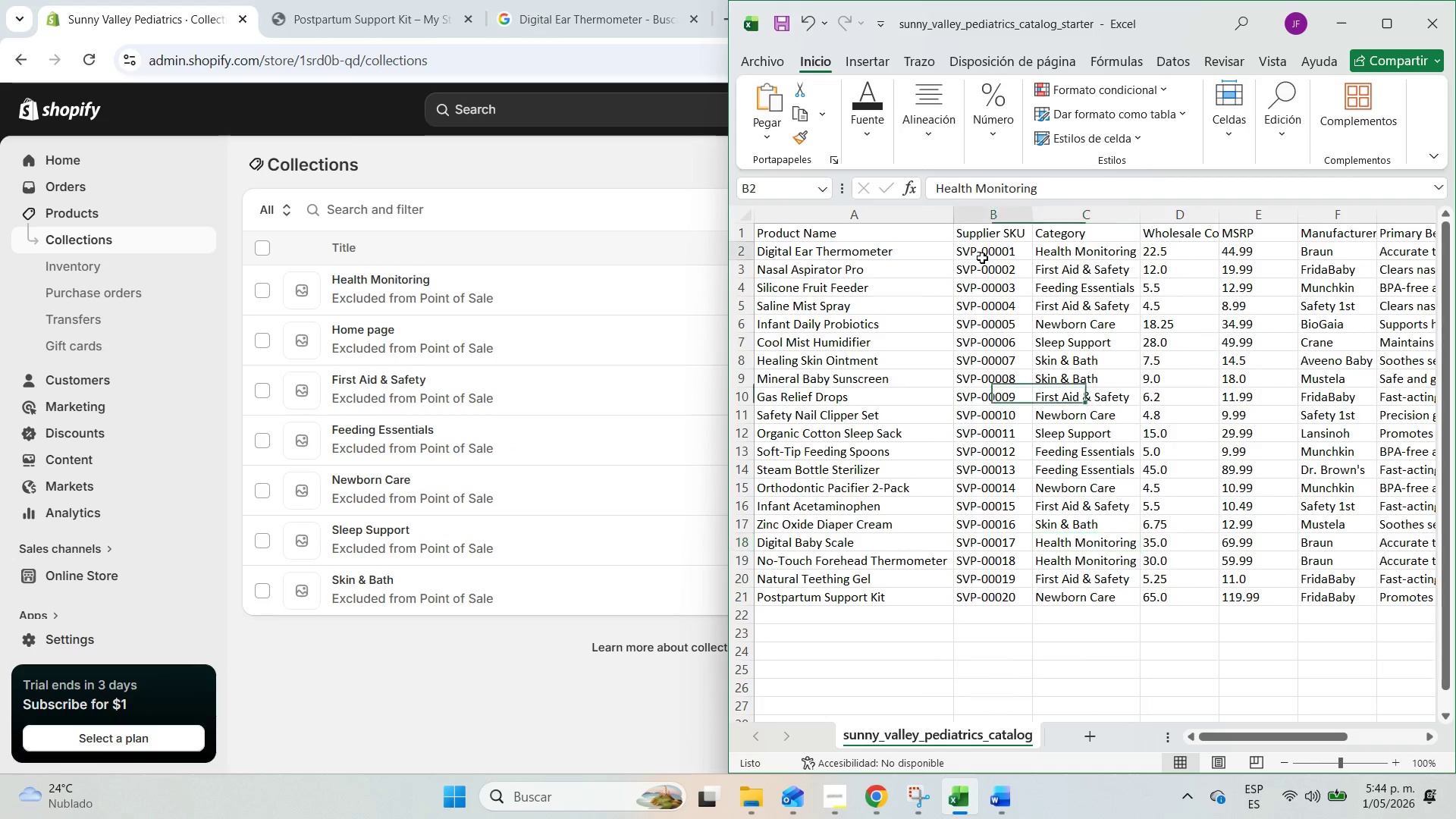 
key(Control+C)
 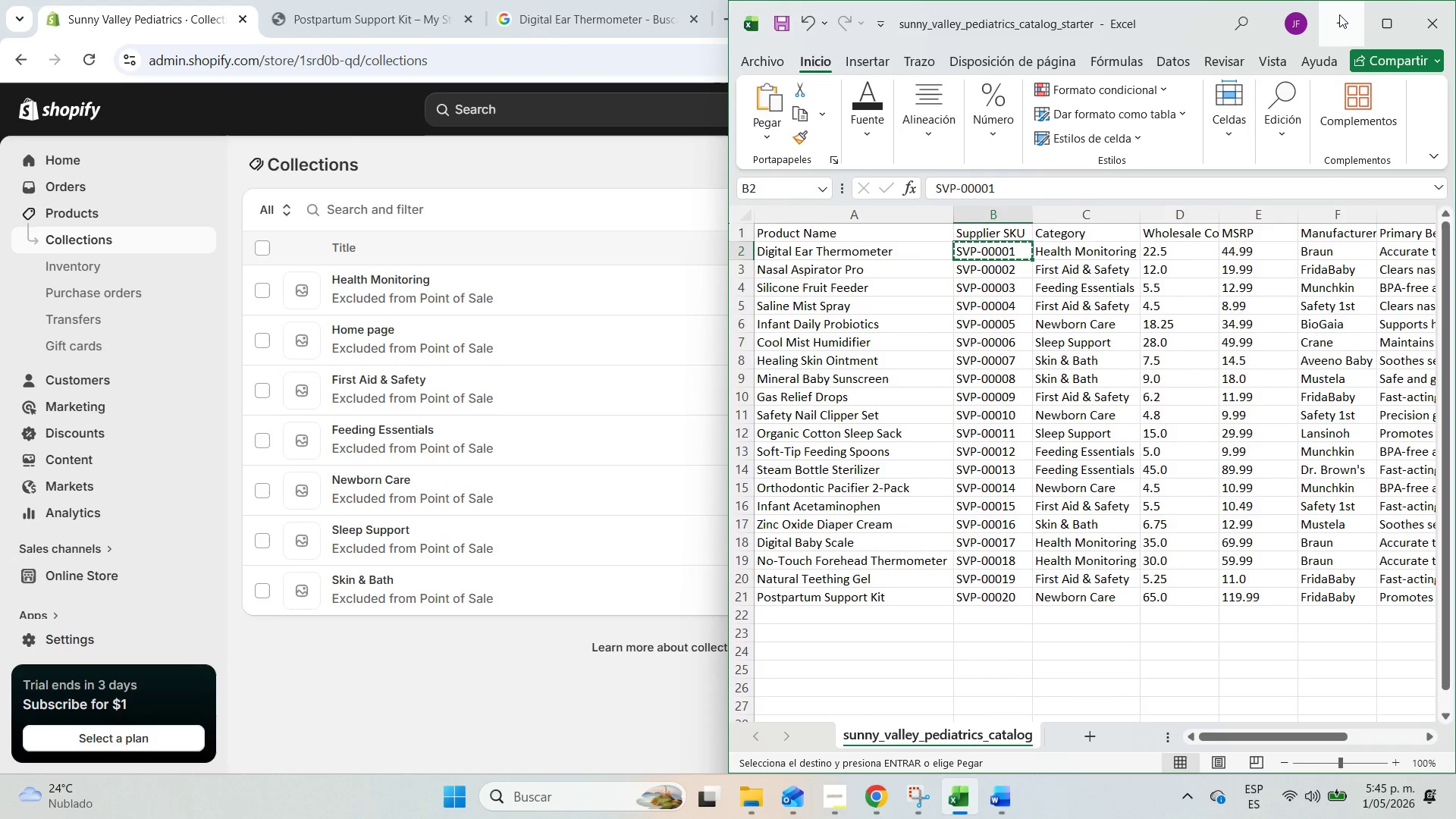 
left_click([1339, 14])
 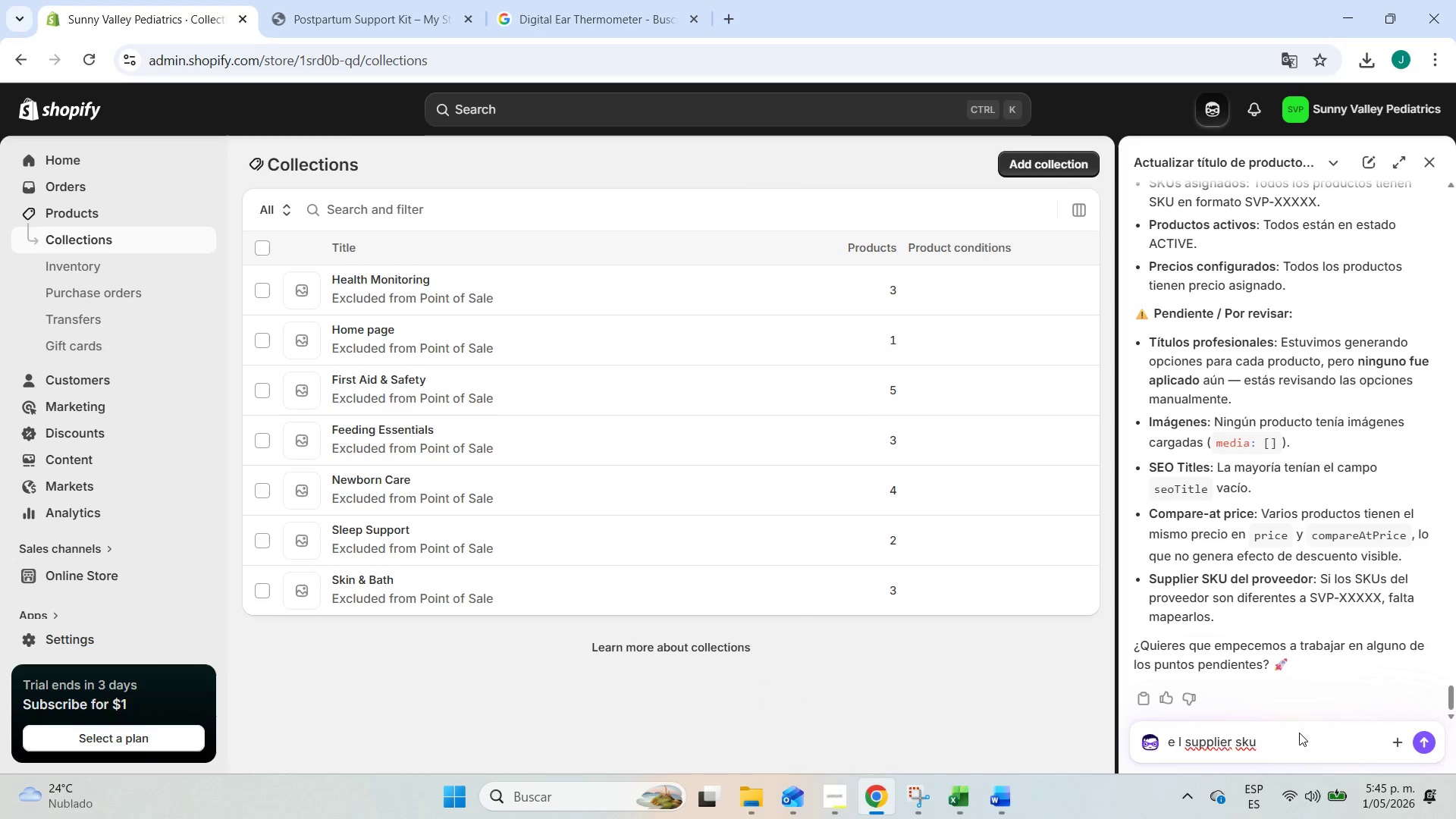 
type( es el mismo sp)
 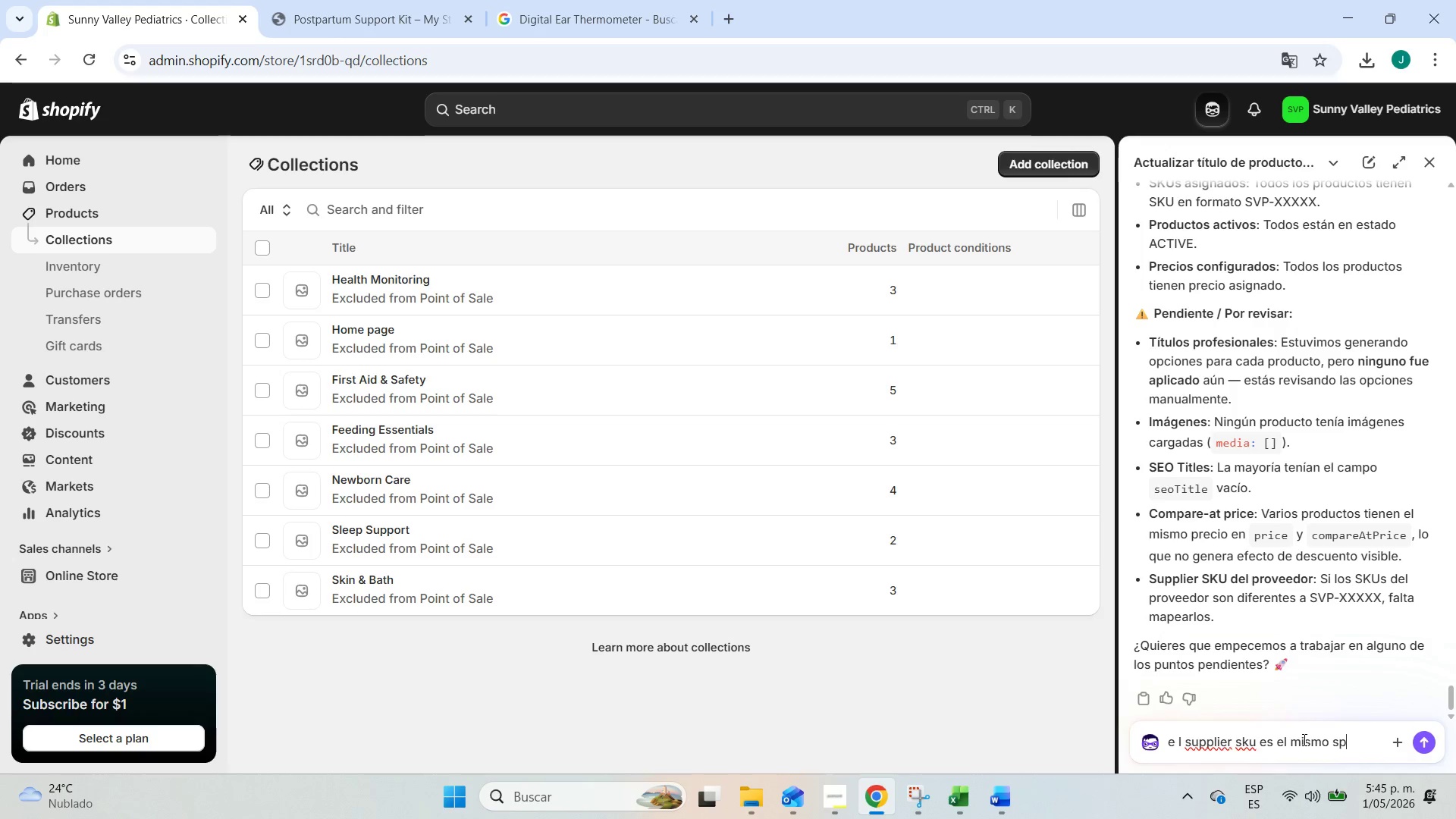 
key(Alt+AltLeft)
 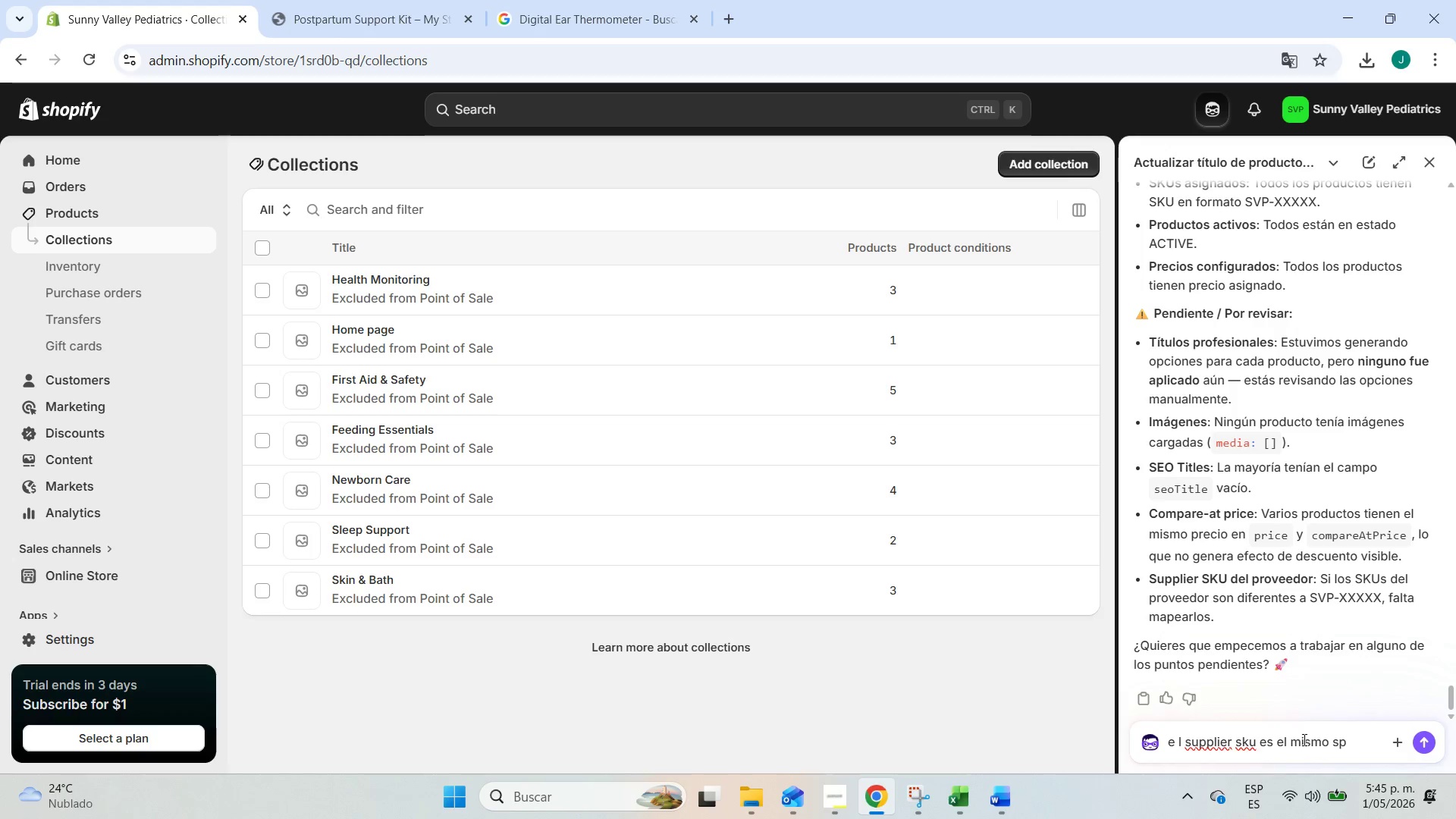 
key(Alt+Tab)
 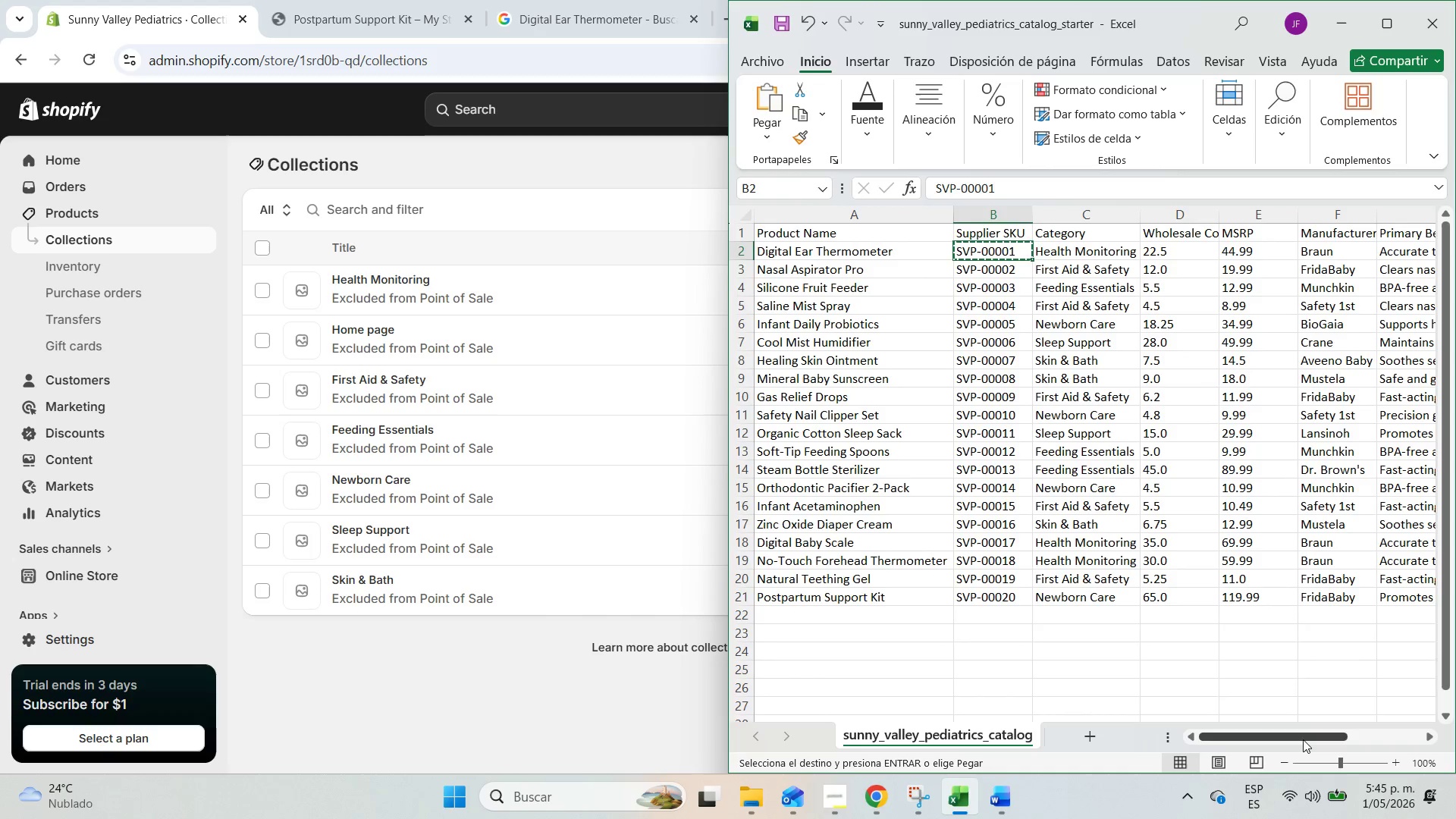 
key(Alt+AltLeft)
 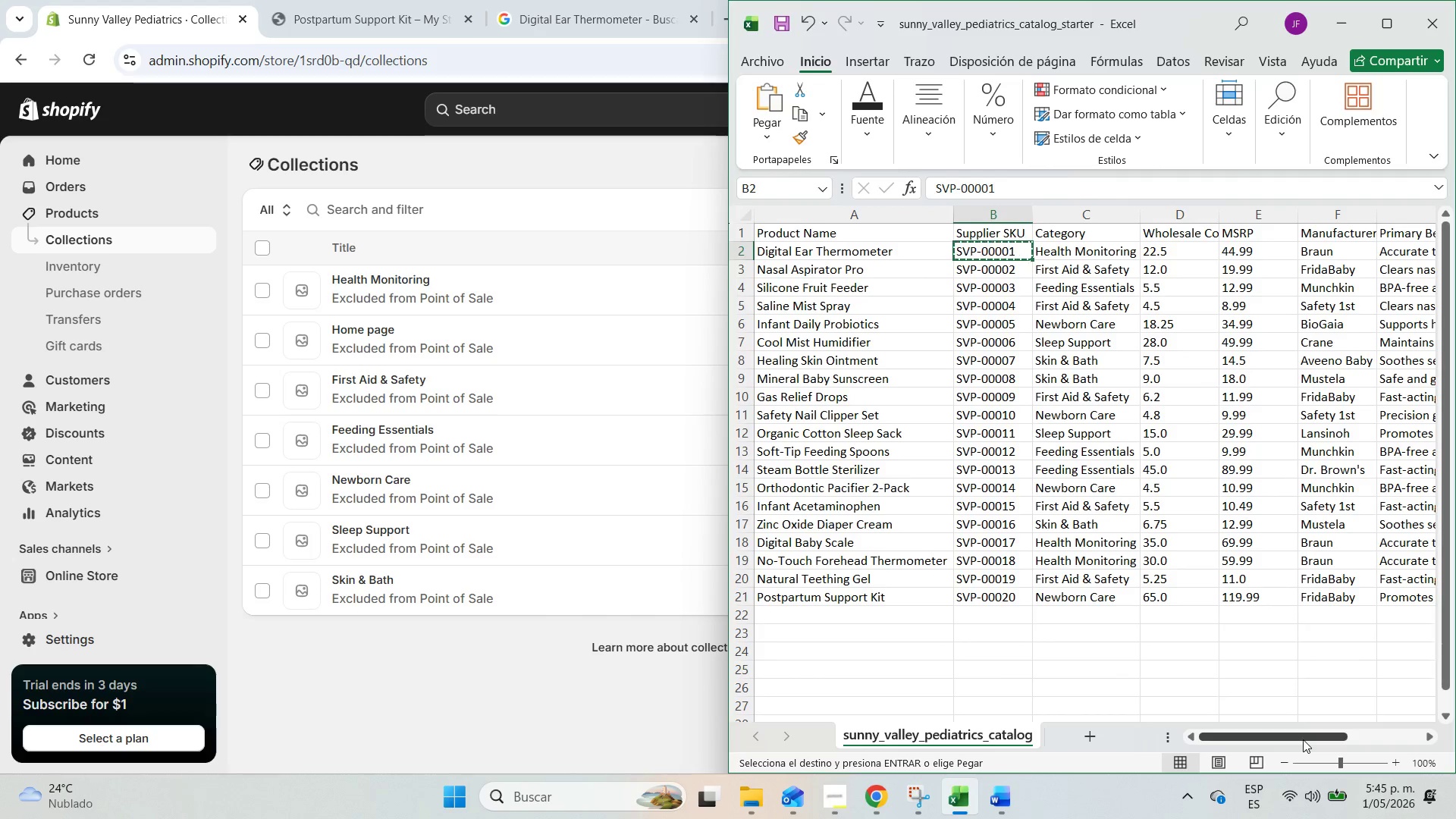 
key(Alt+Tab)
 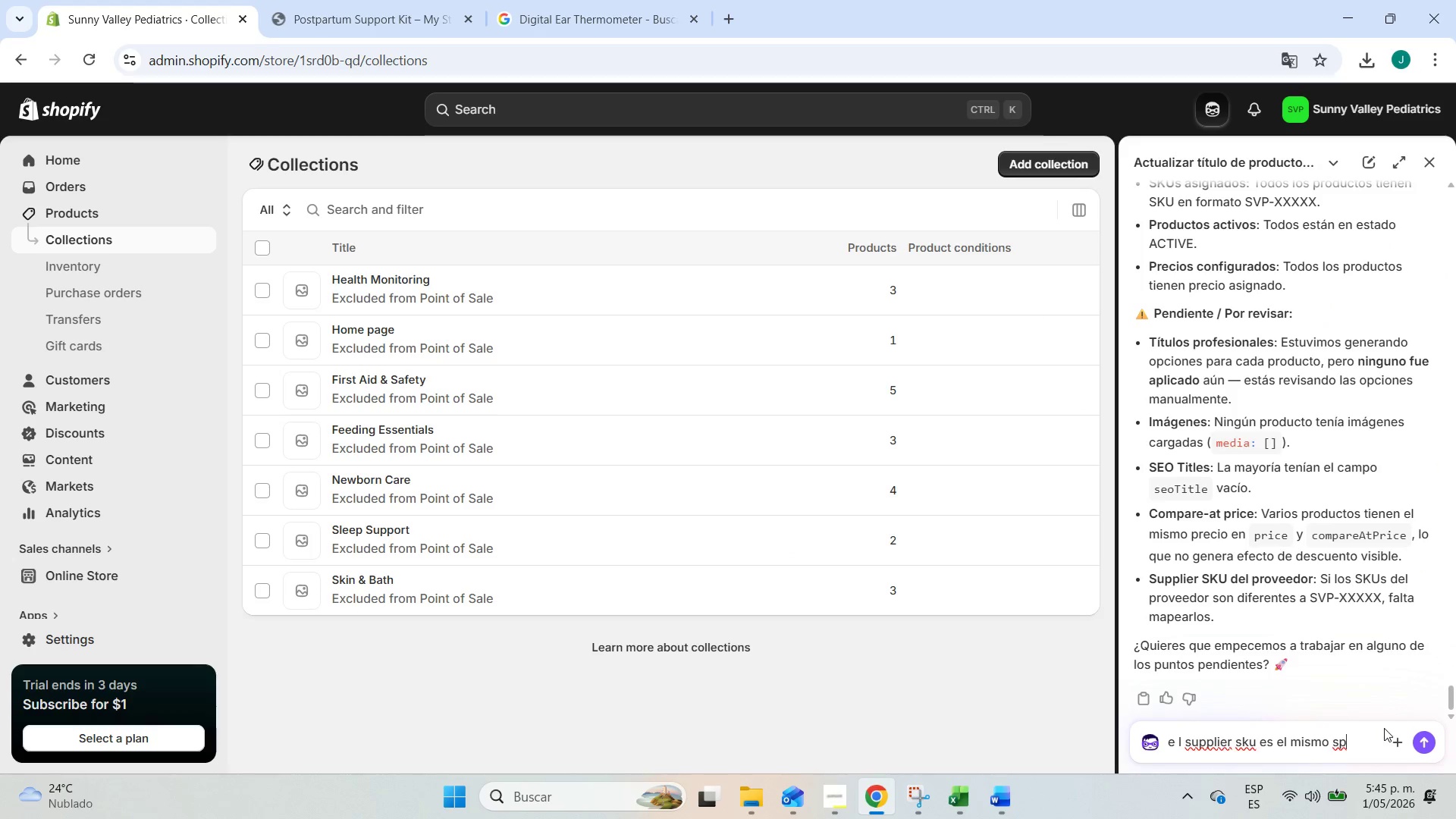 
key(Backspace)
type(vp)
 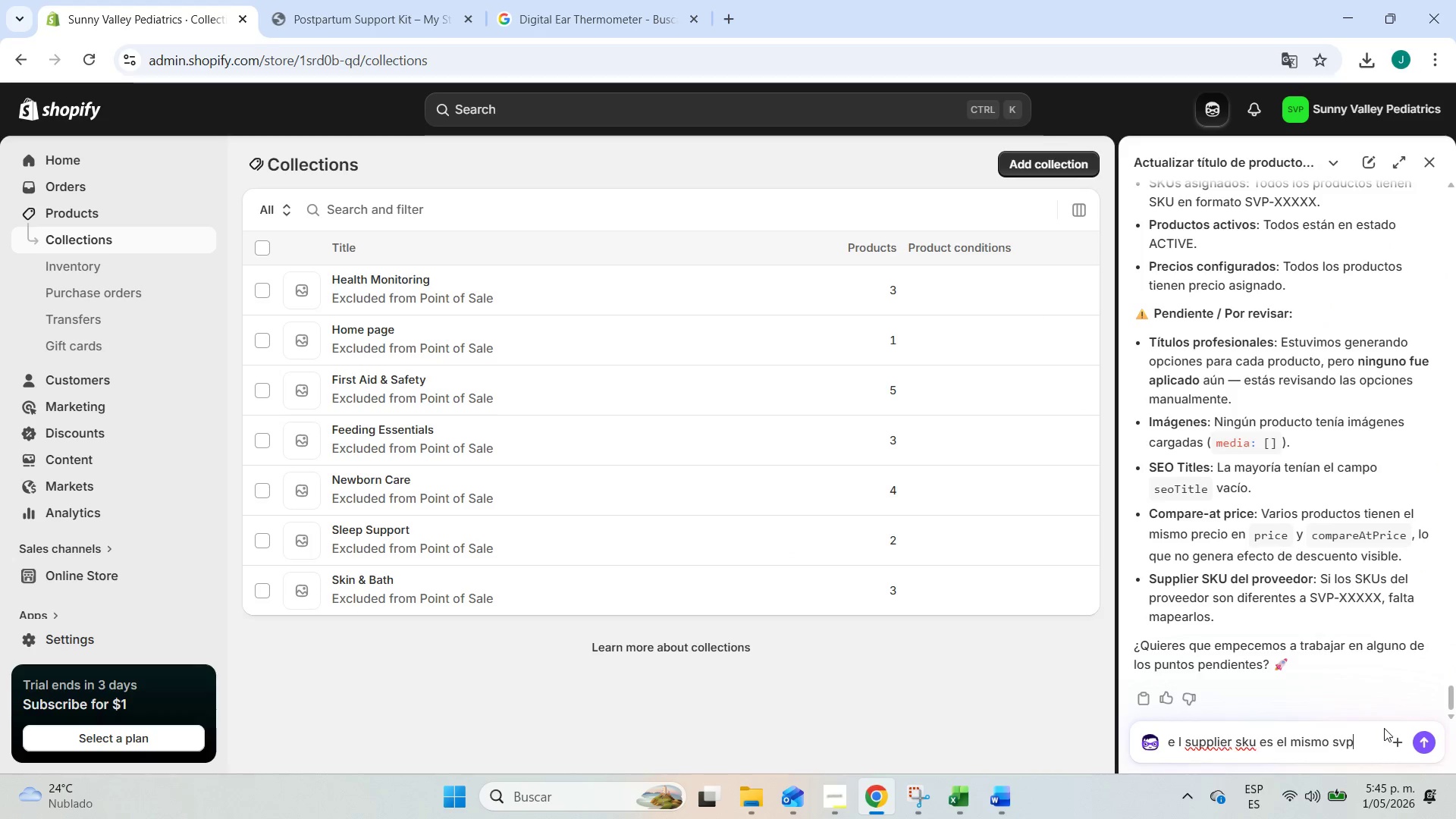 
key(Enter)
 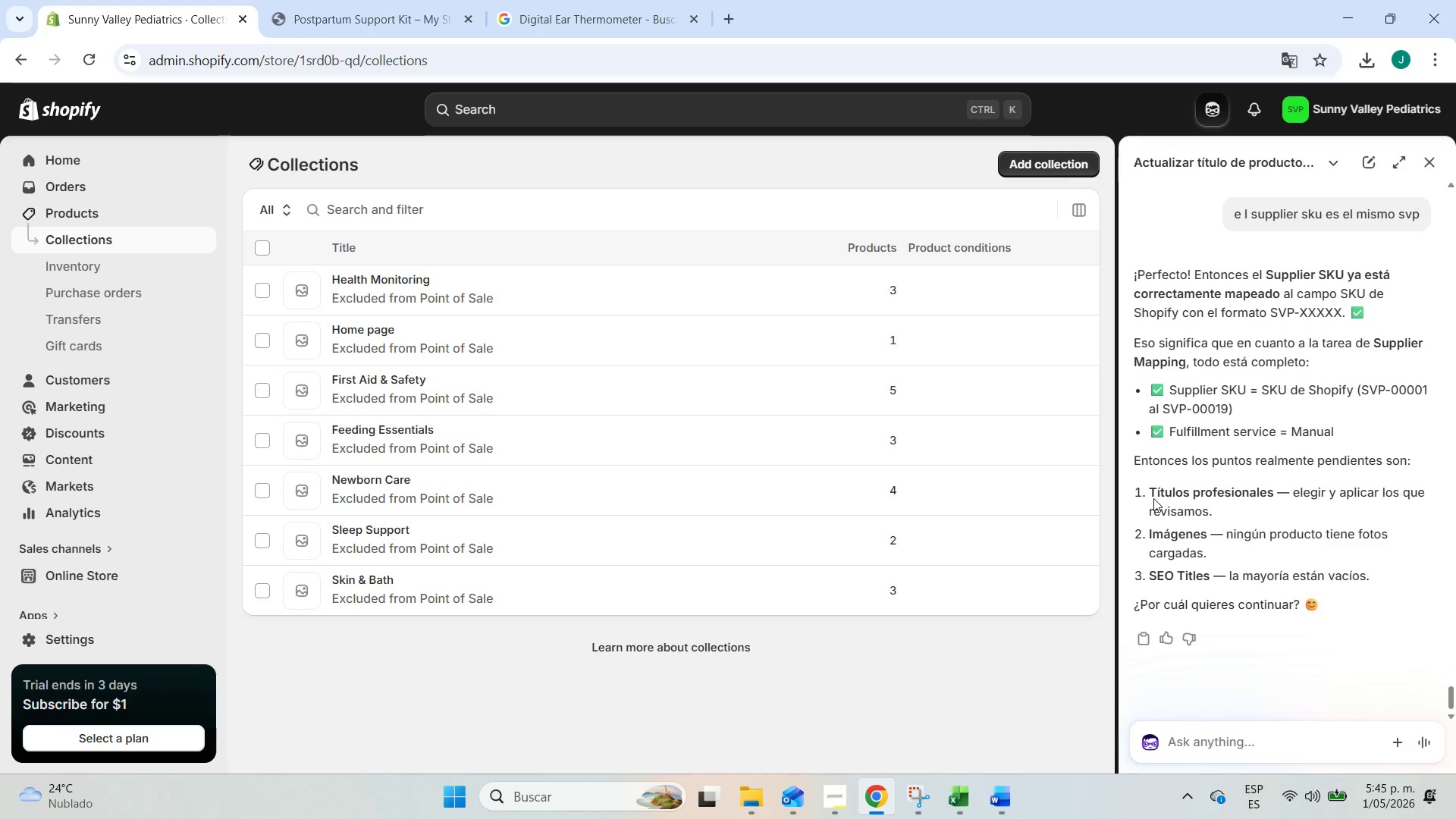 
wait(19.2)
 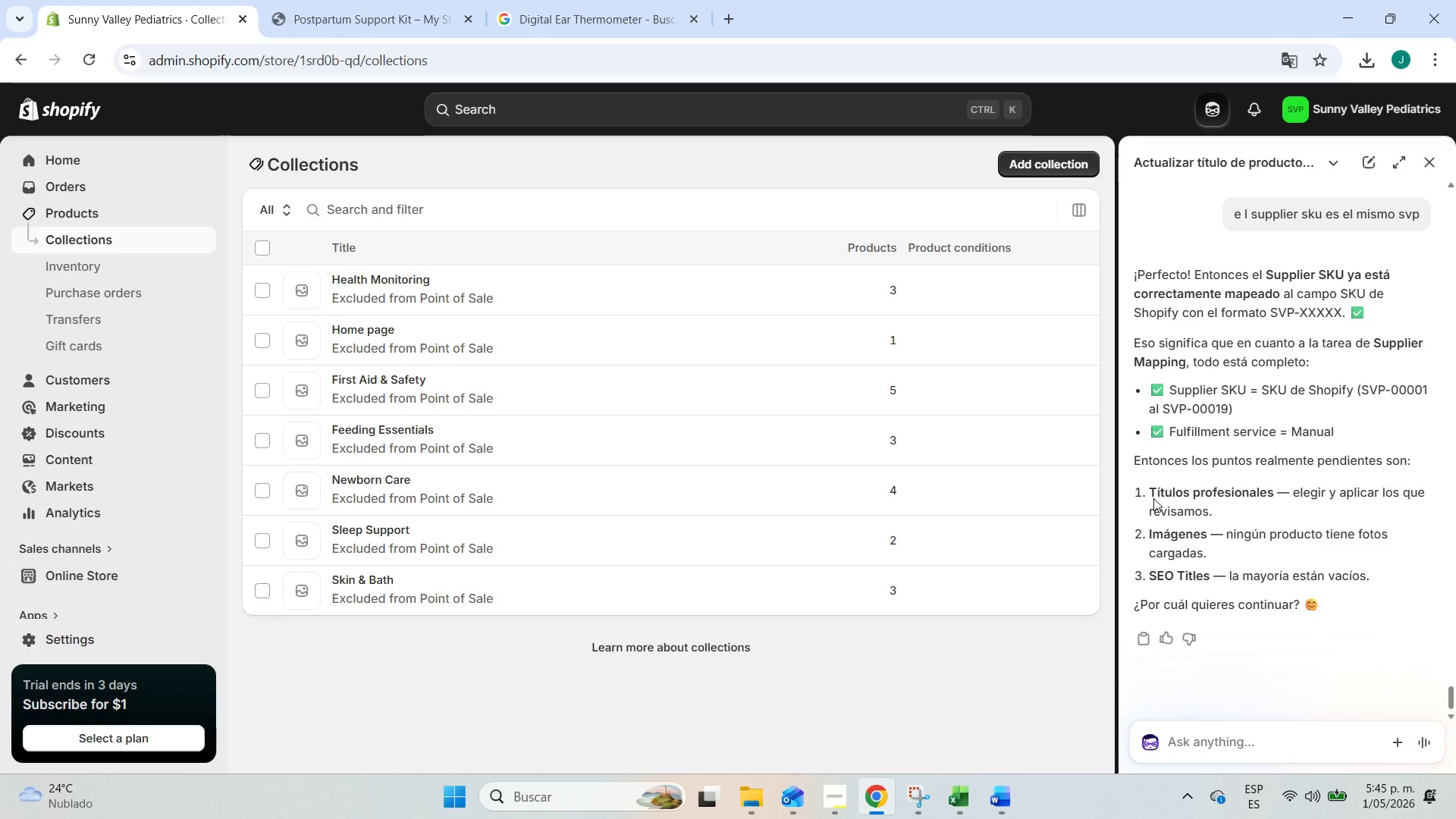 
scroll: coordinate [1310, 682], scroll_direction: up, amount: 6.0
 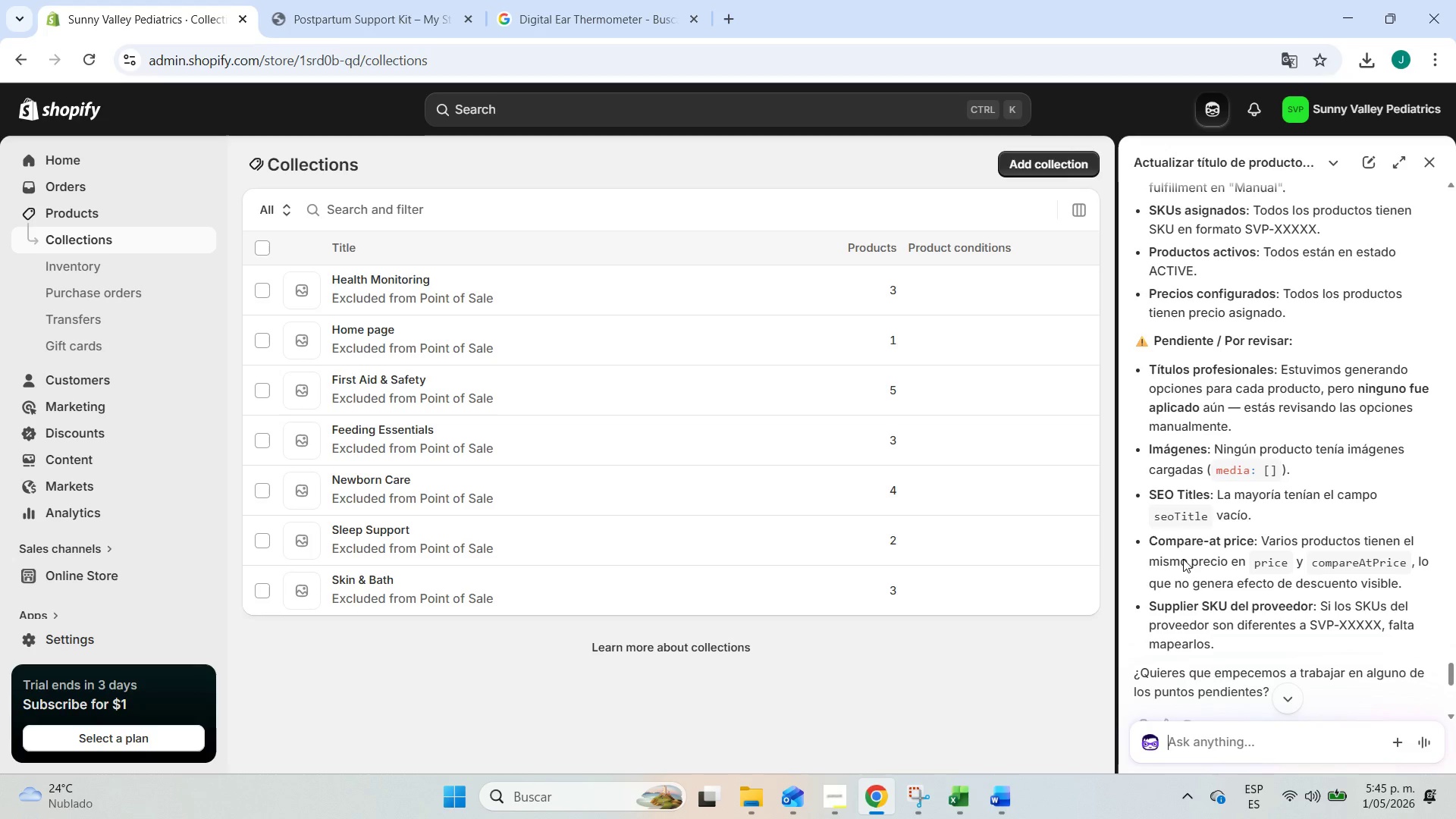 
wait(6.35)
 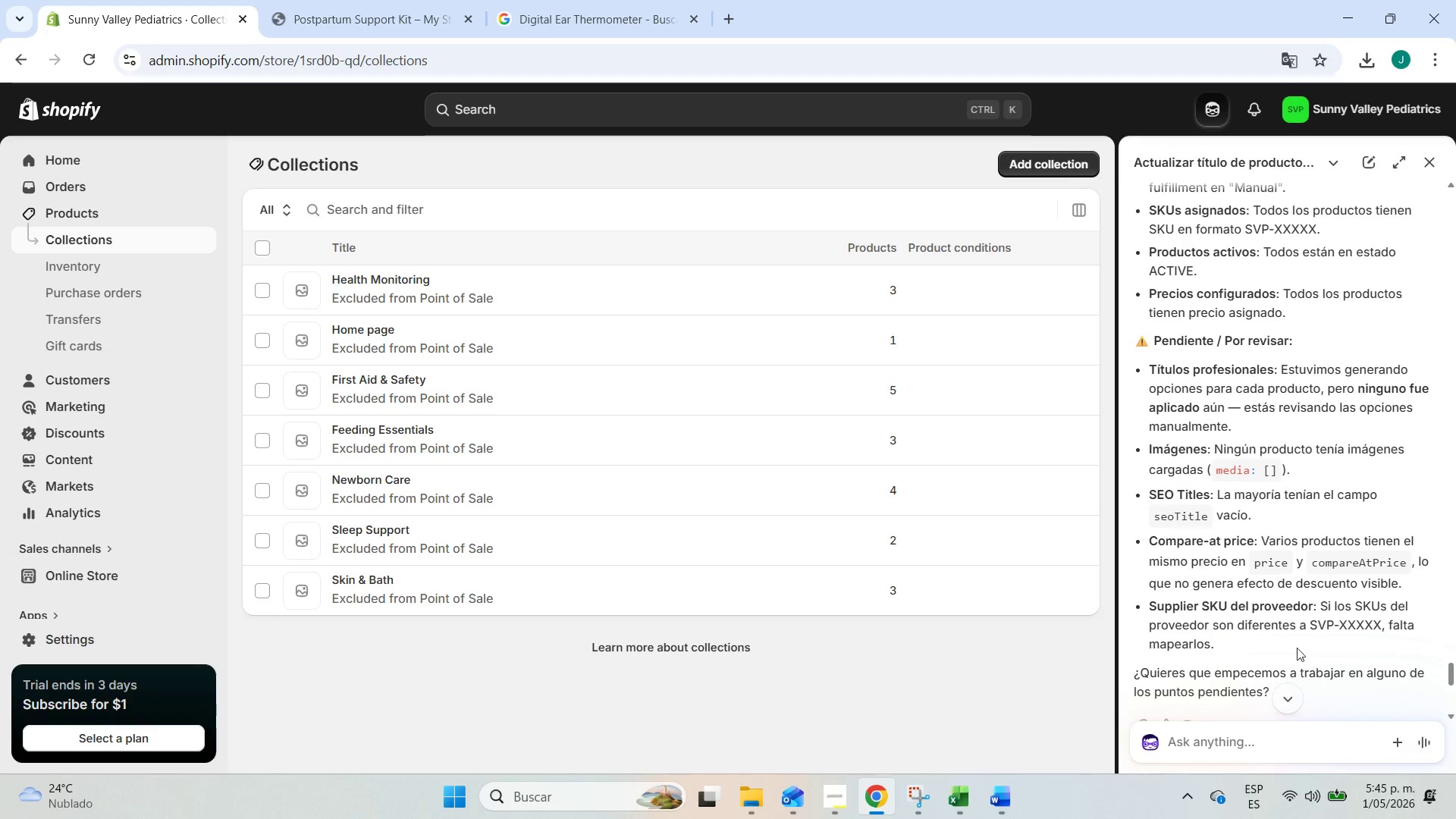 
left_click([827, 799])